 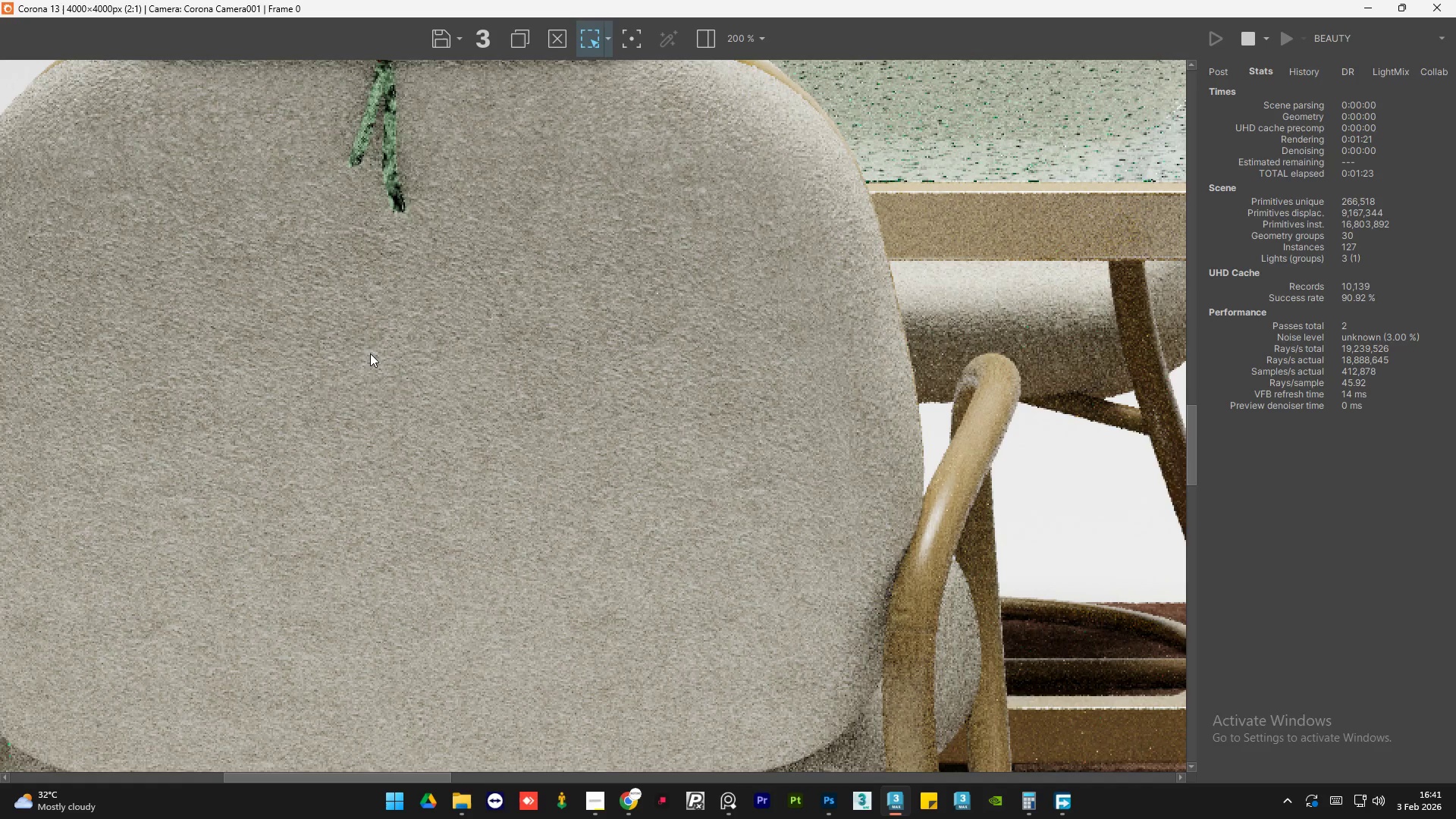 
scroll: coordinate [413, 359], scroll_direction: down, amount: 3.0
 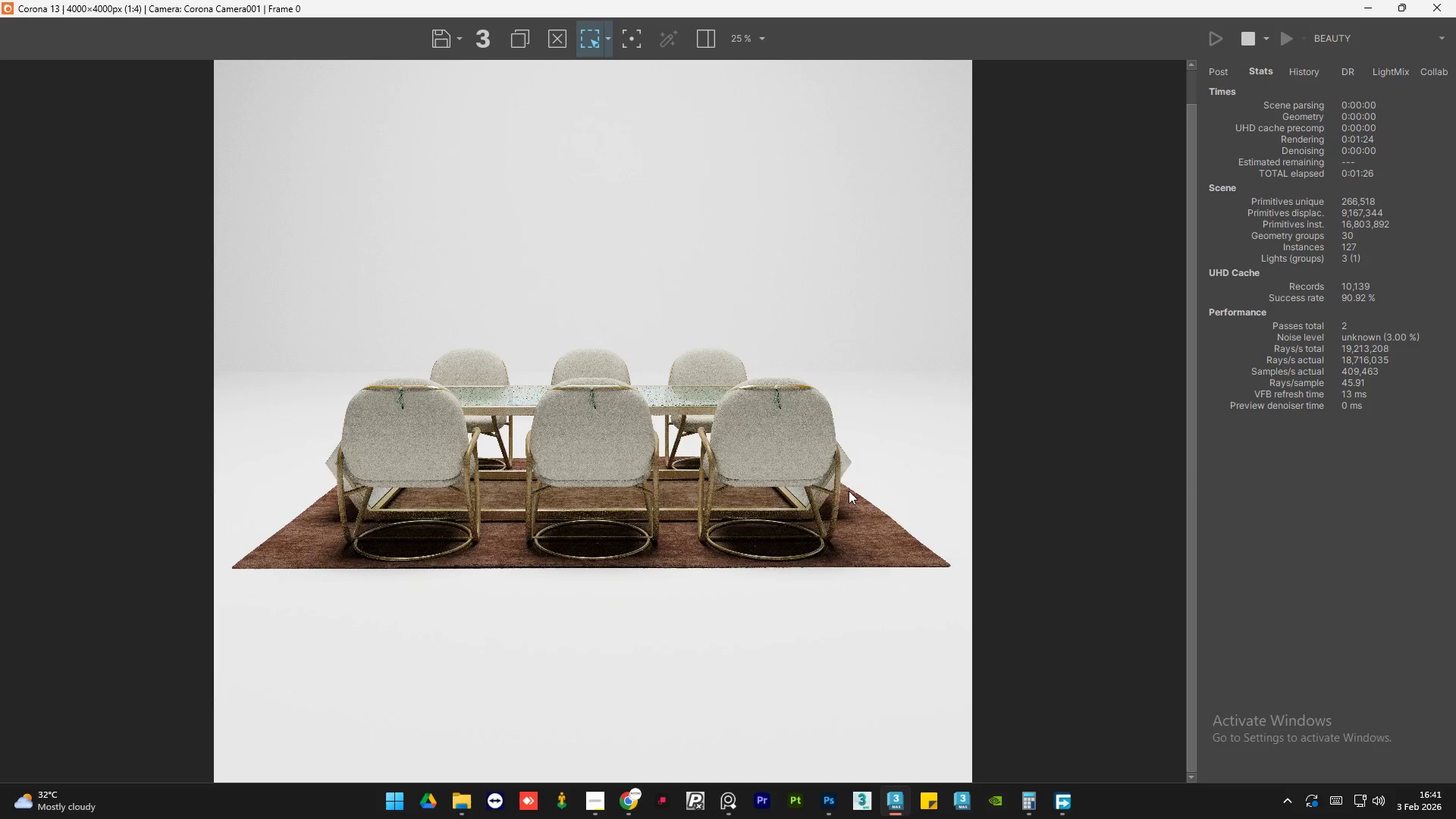 
scroll: coordinate [938, 478], scroll_direction: up, amount: 3.0
 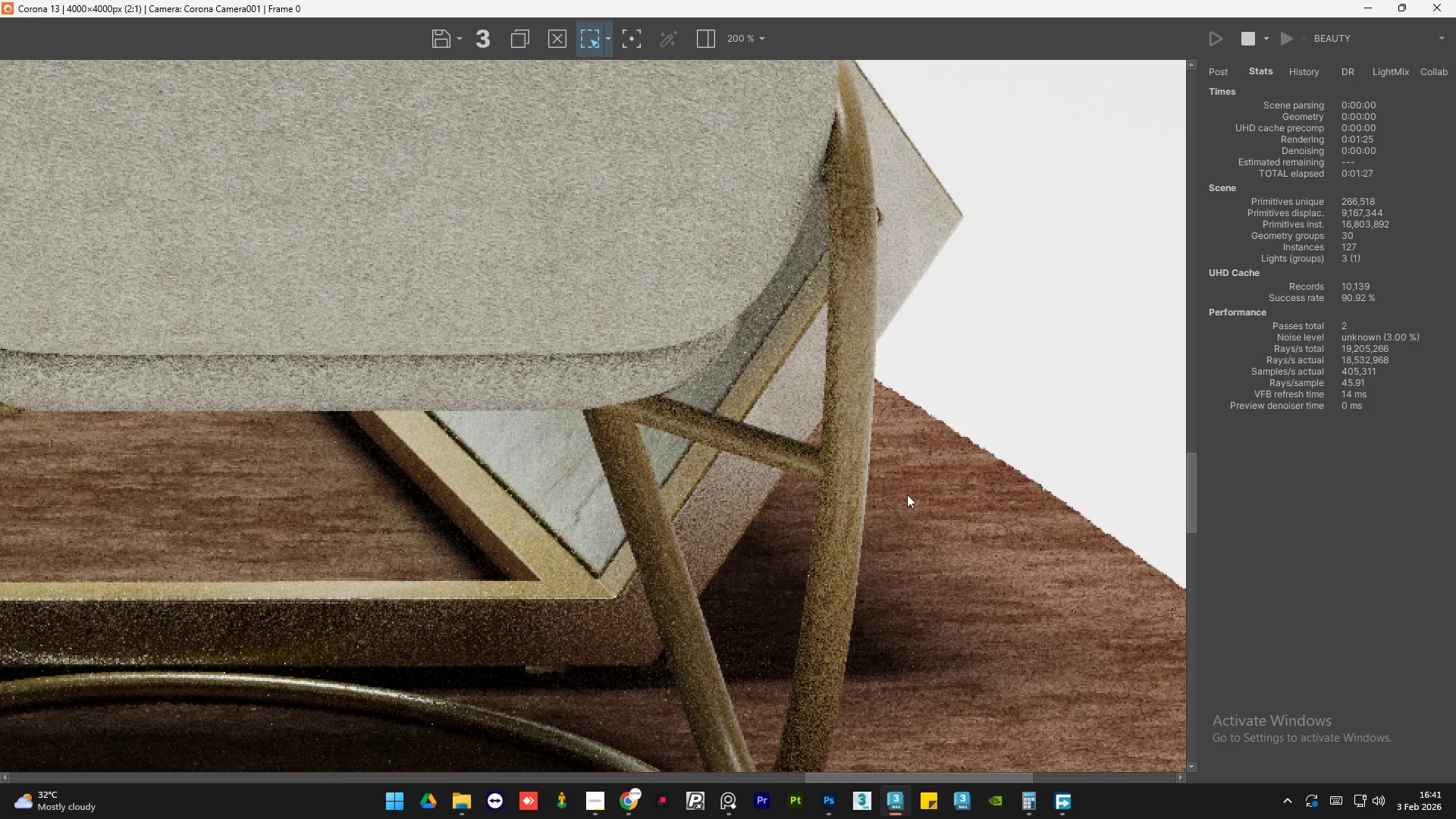 
scroll: coordinate [921, 360], scroll_direction: none, amount: 0.0
 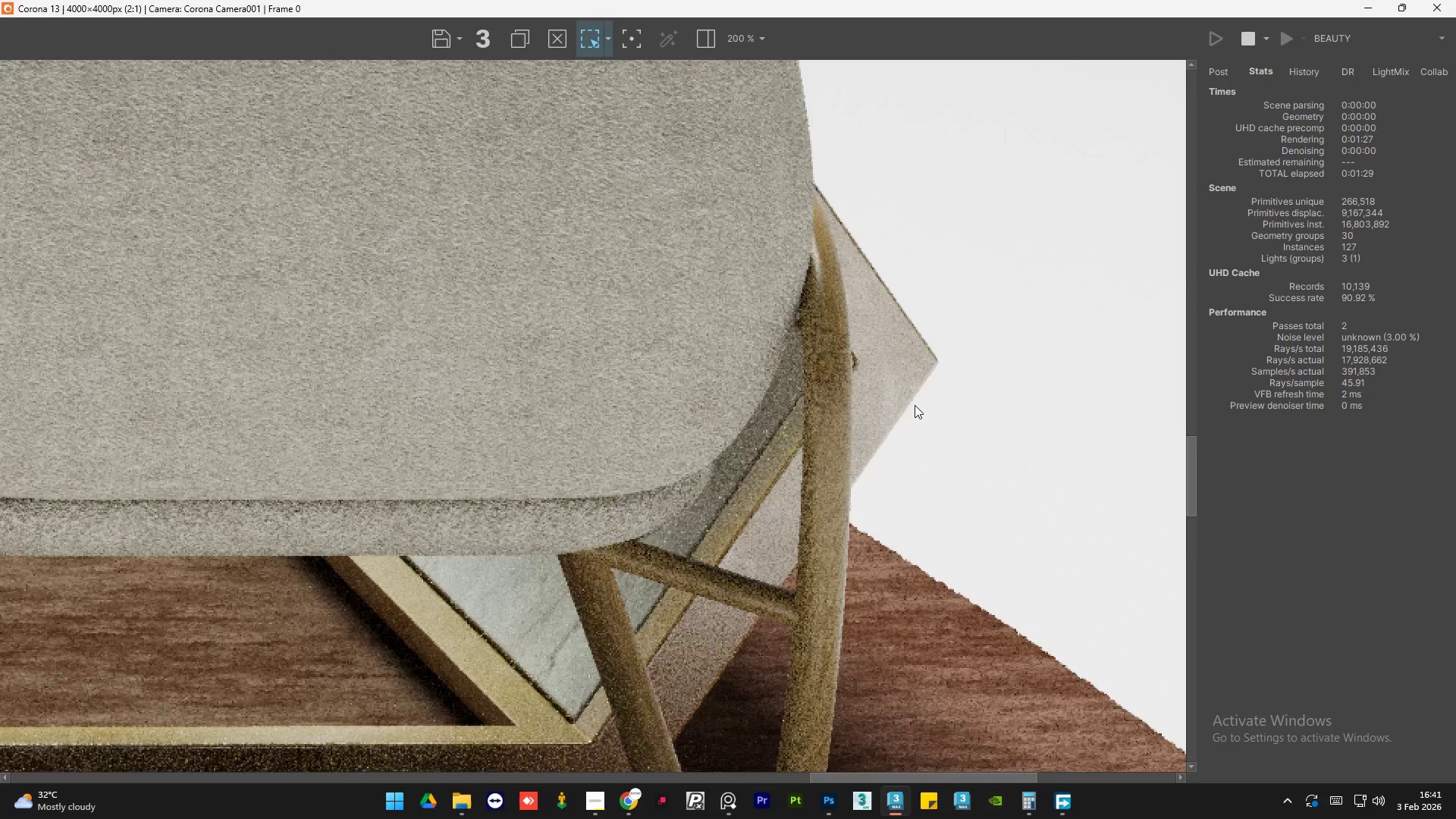 
scroll: coordinate [915, 405], scroll_direction: down, amount: 1.0
 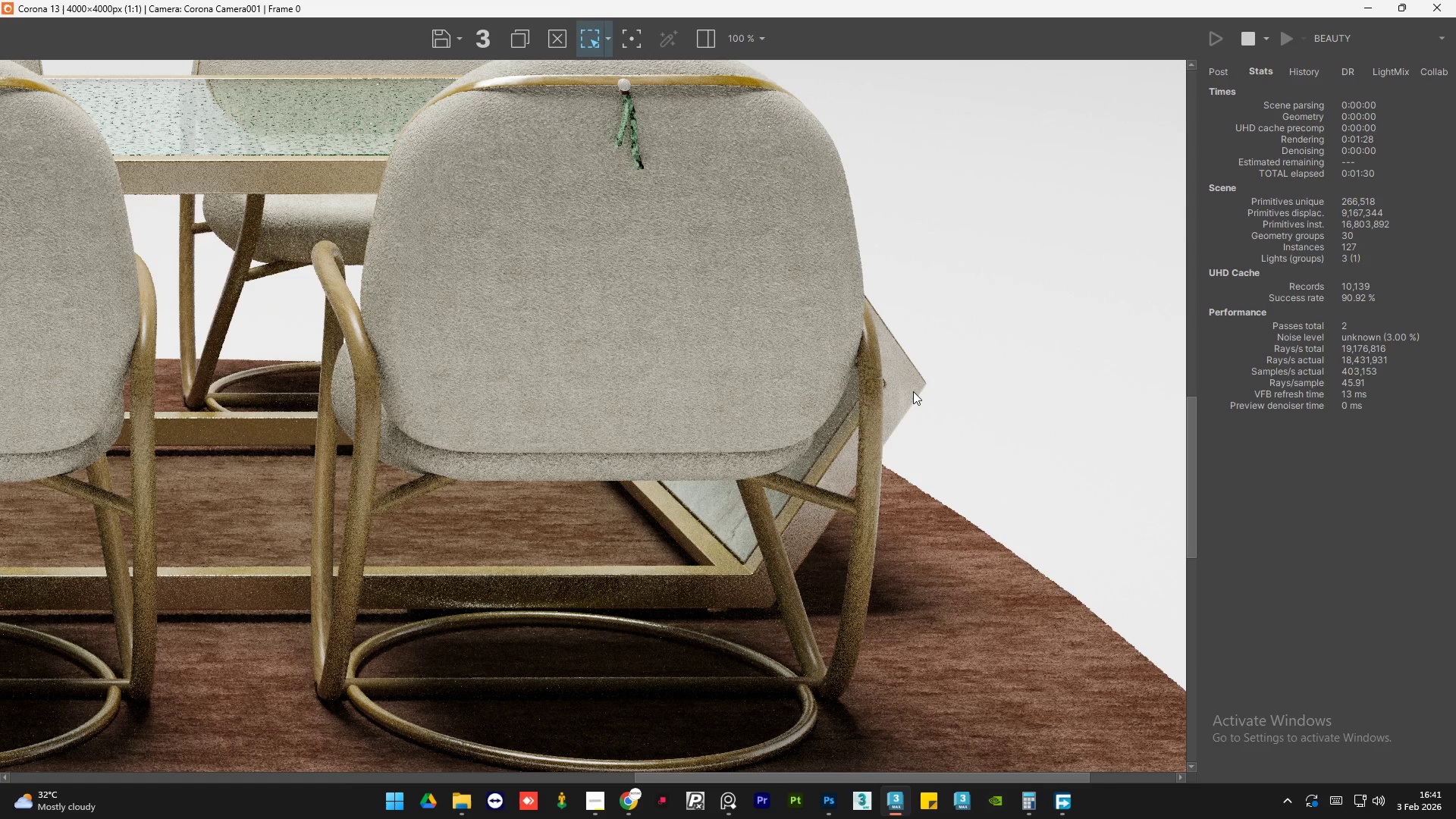 
scroll: coordinate [913, 391], scroll_direction: up, amount: 1.0
 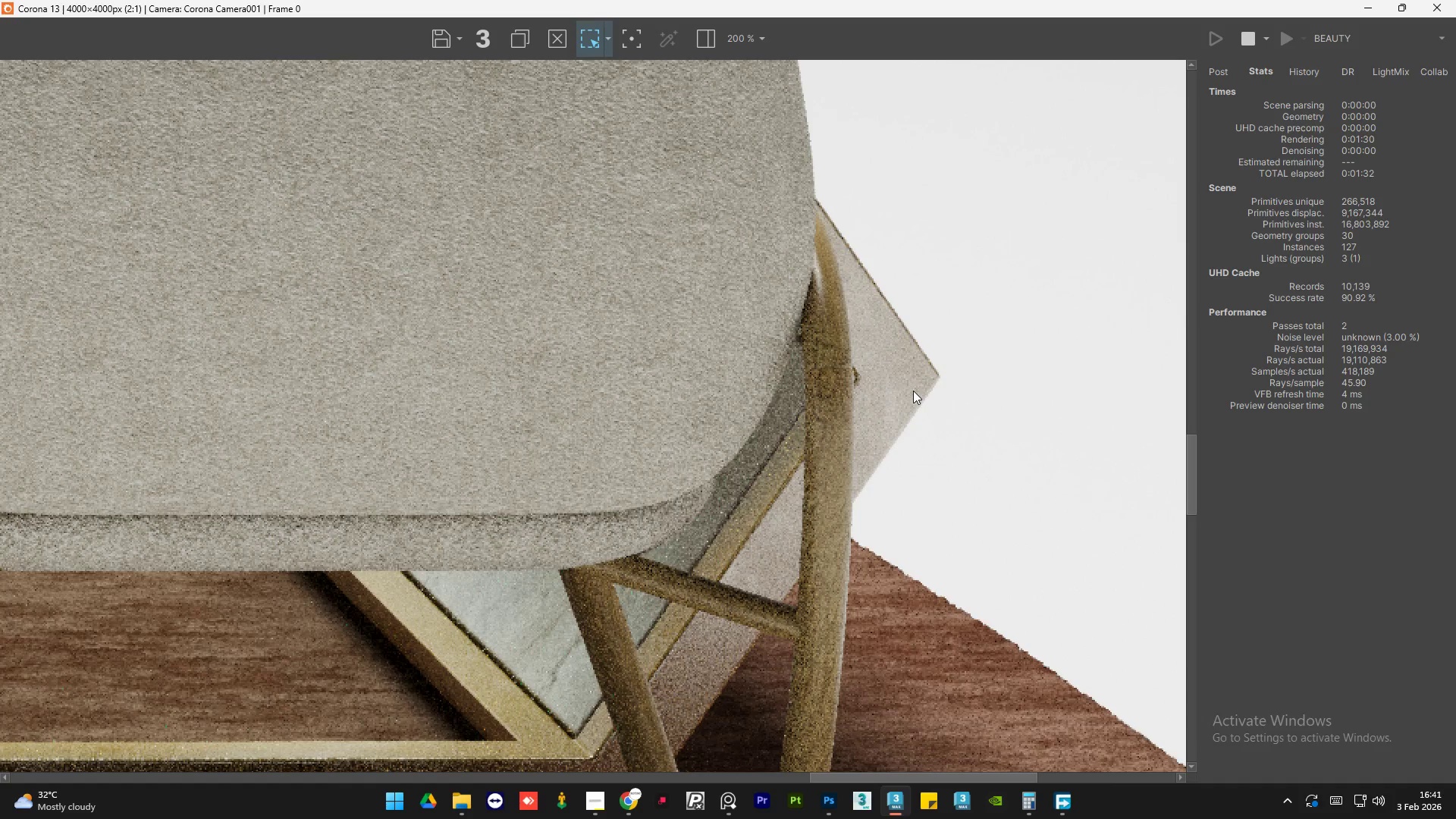 
scroll: coordinate [913, 391], scroll_direction: down, amount: 1.0
 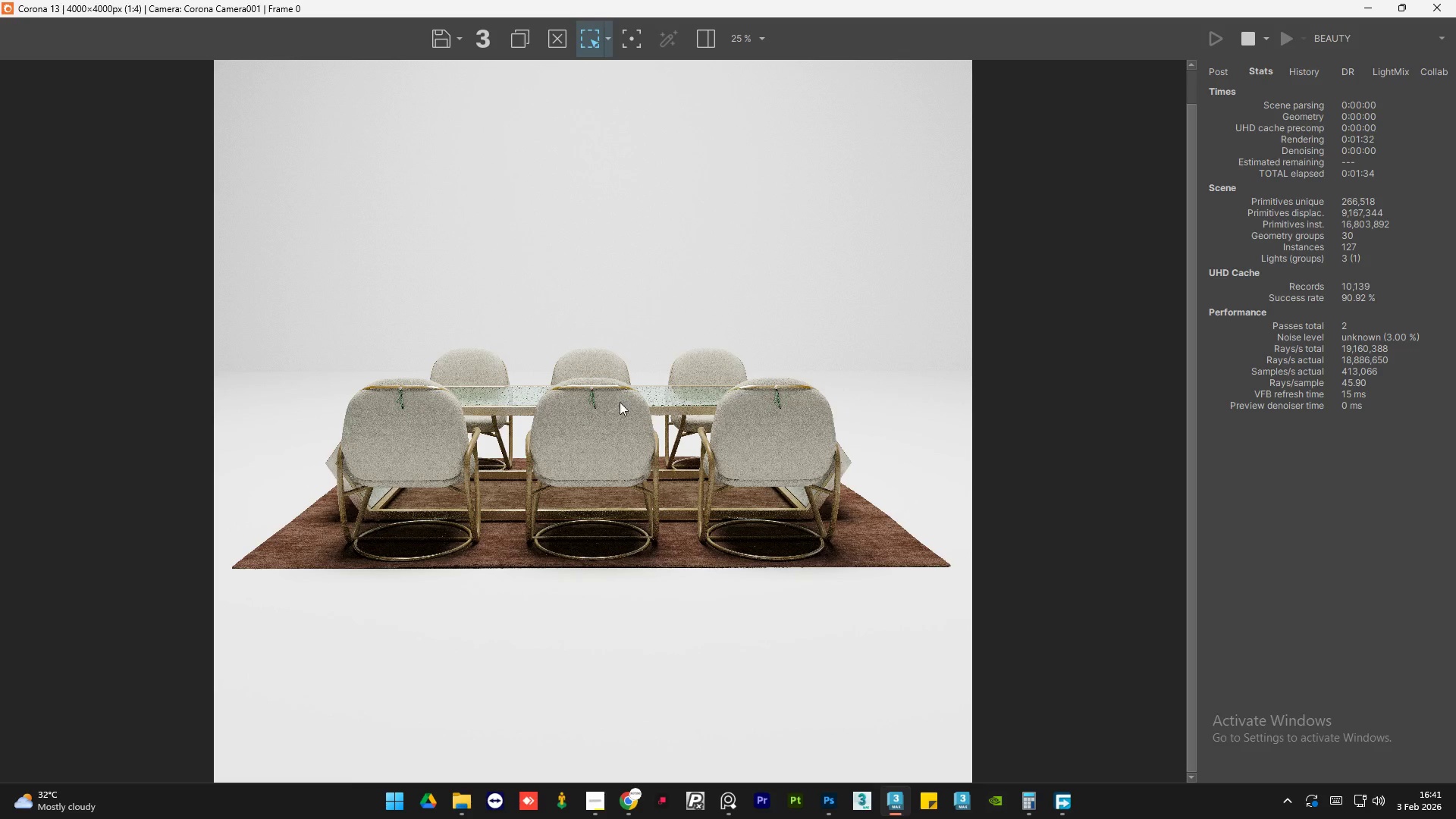 
scroll: coordinate [326, 485], scroll_direction: up, amount: 3.0
 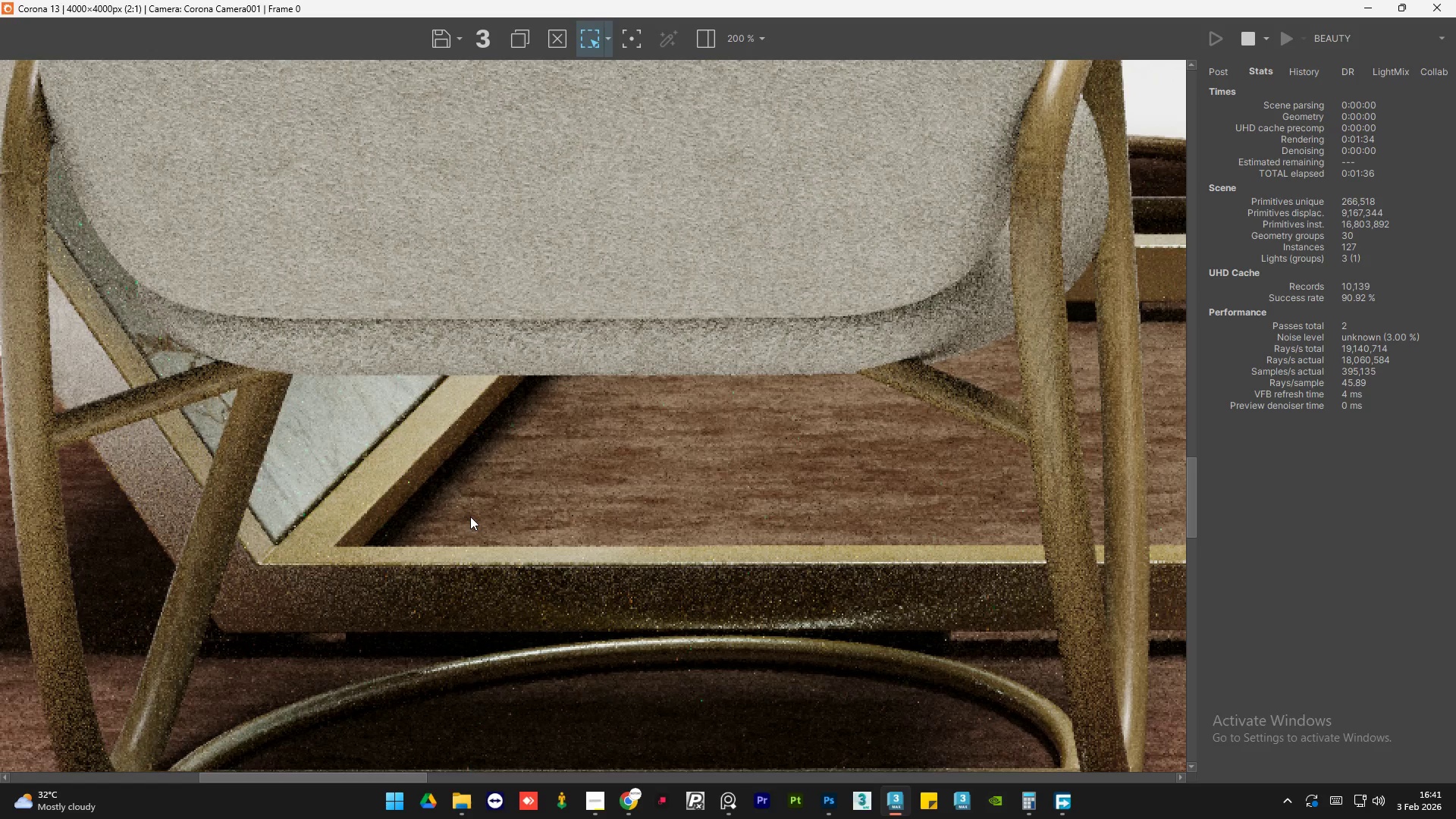 
scroll: coordinate [470, 516], scroll_direction: down, amount: 1.0
 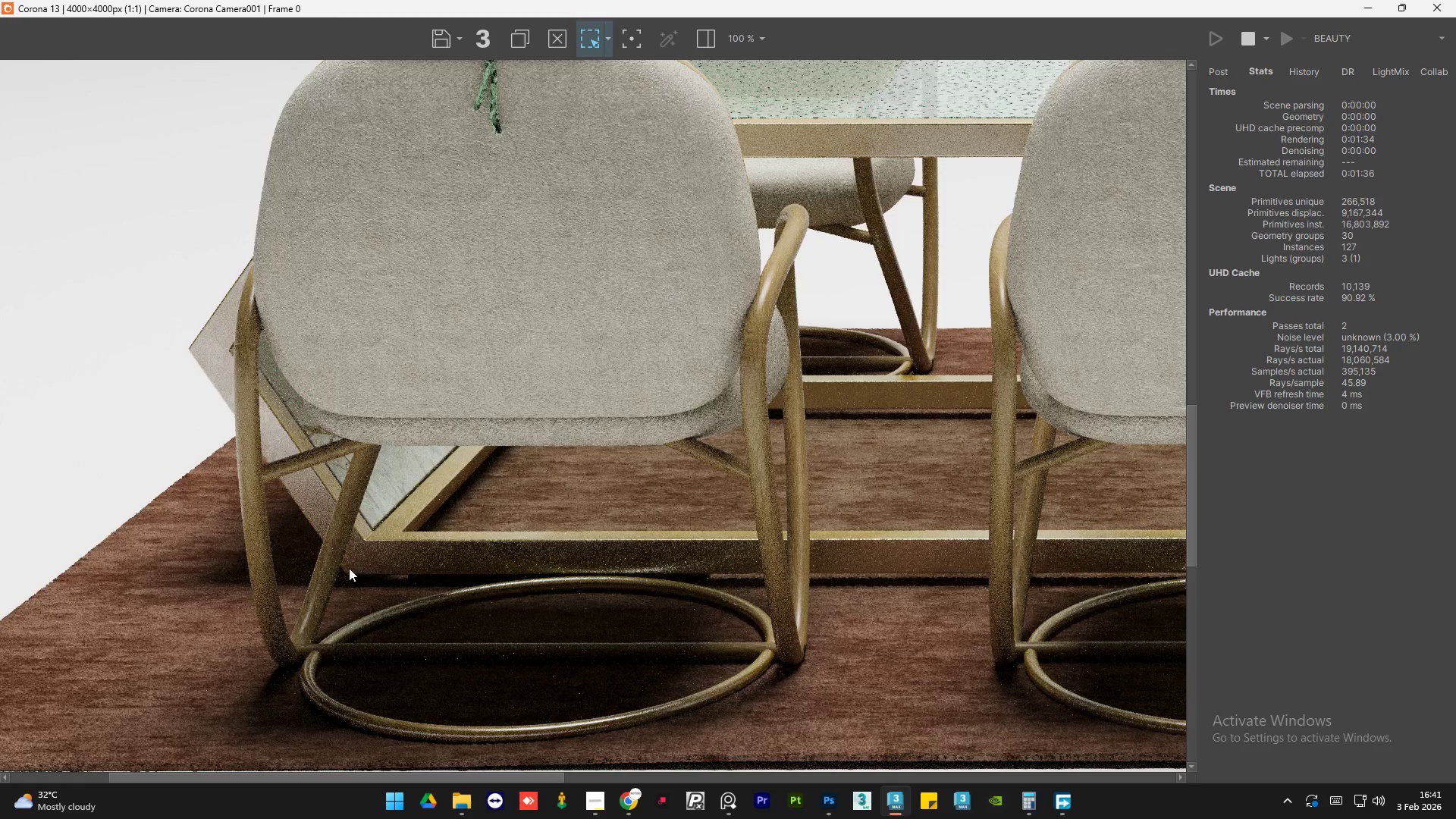 
scroll: coordinate [349, 568], scroll_direction: up, amount: 1.0
 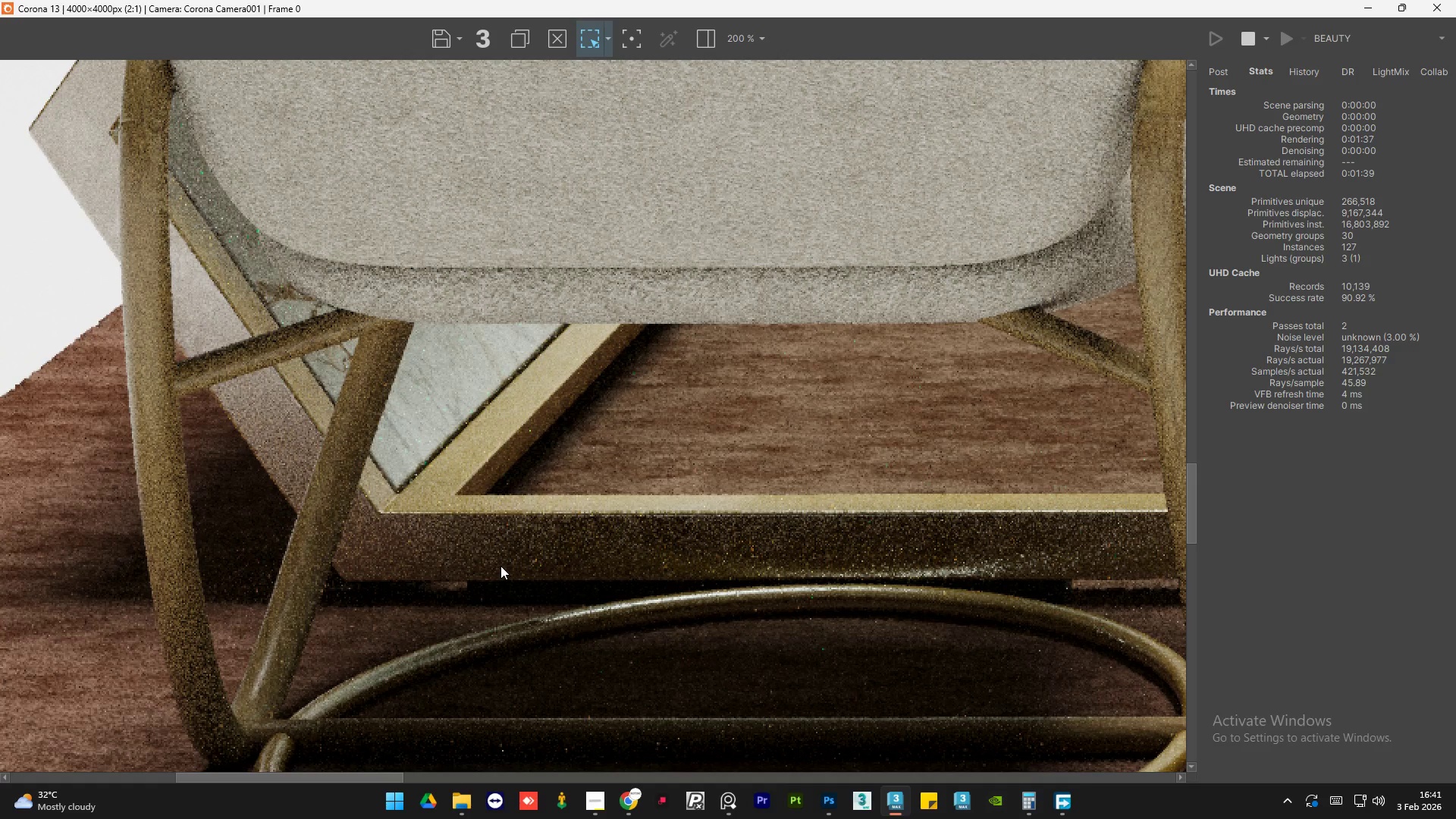 
scroll: coordinate [500, 566], scroll_direction: down, amount: 1.0
 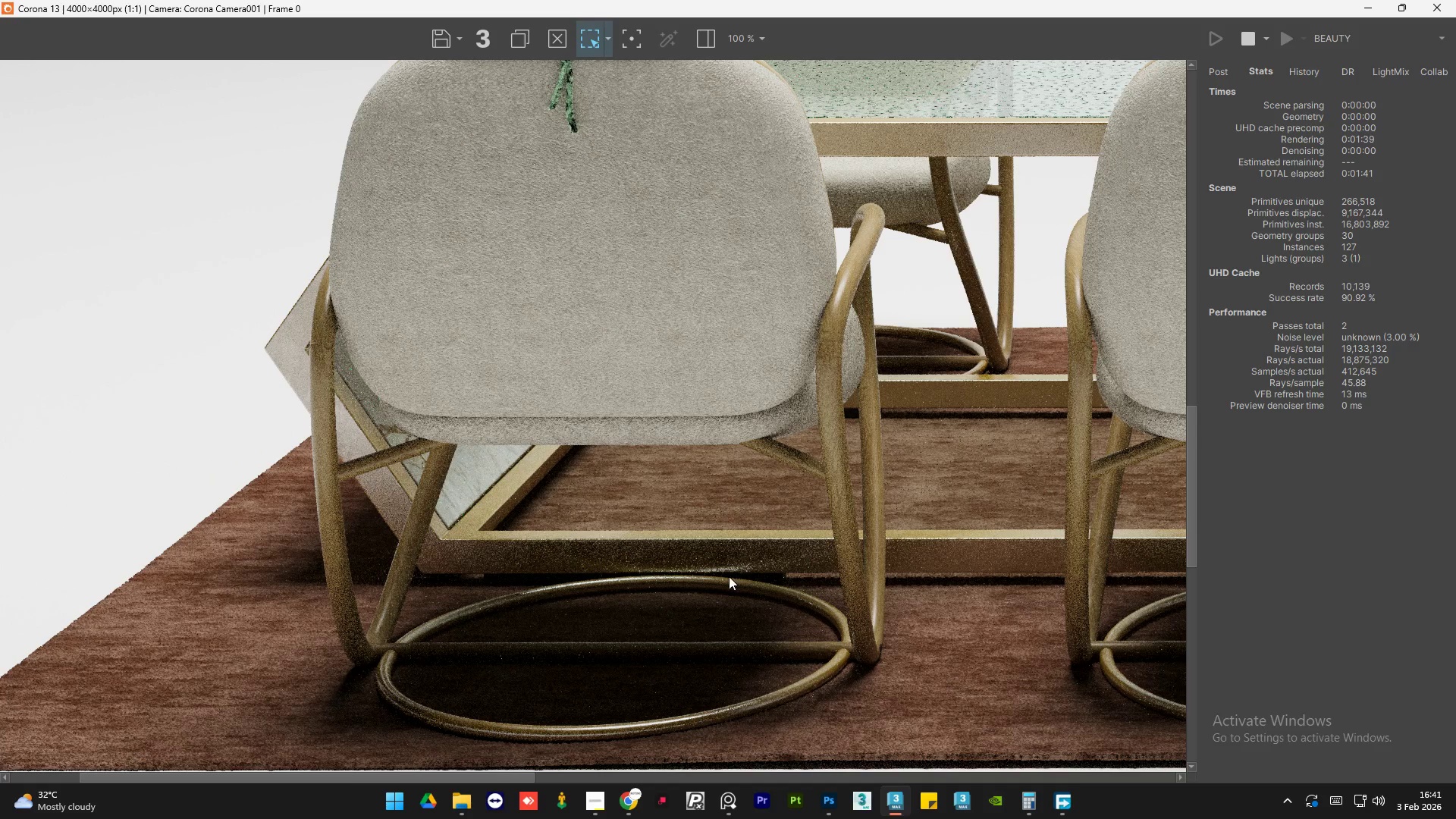 
scroll: coordinate [729, 576], scroll_direction: up, amount: 1.0
 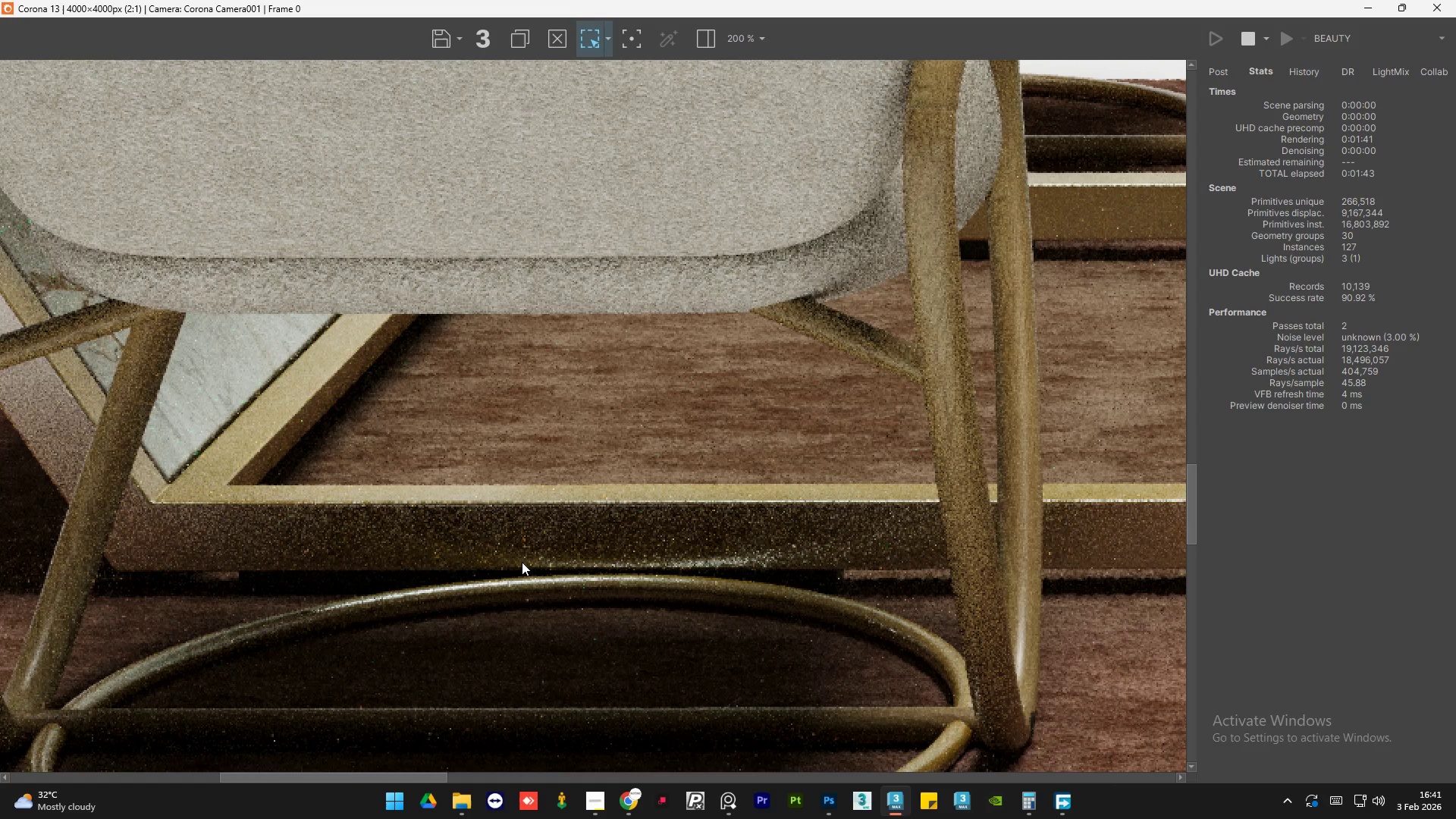 
scroll: coordinate [522, 562], scroll_direction: down, amount: 1.0
 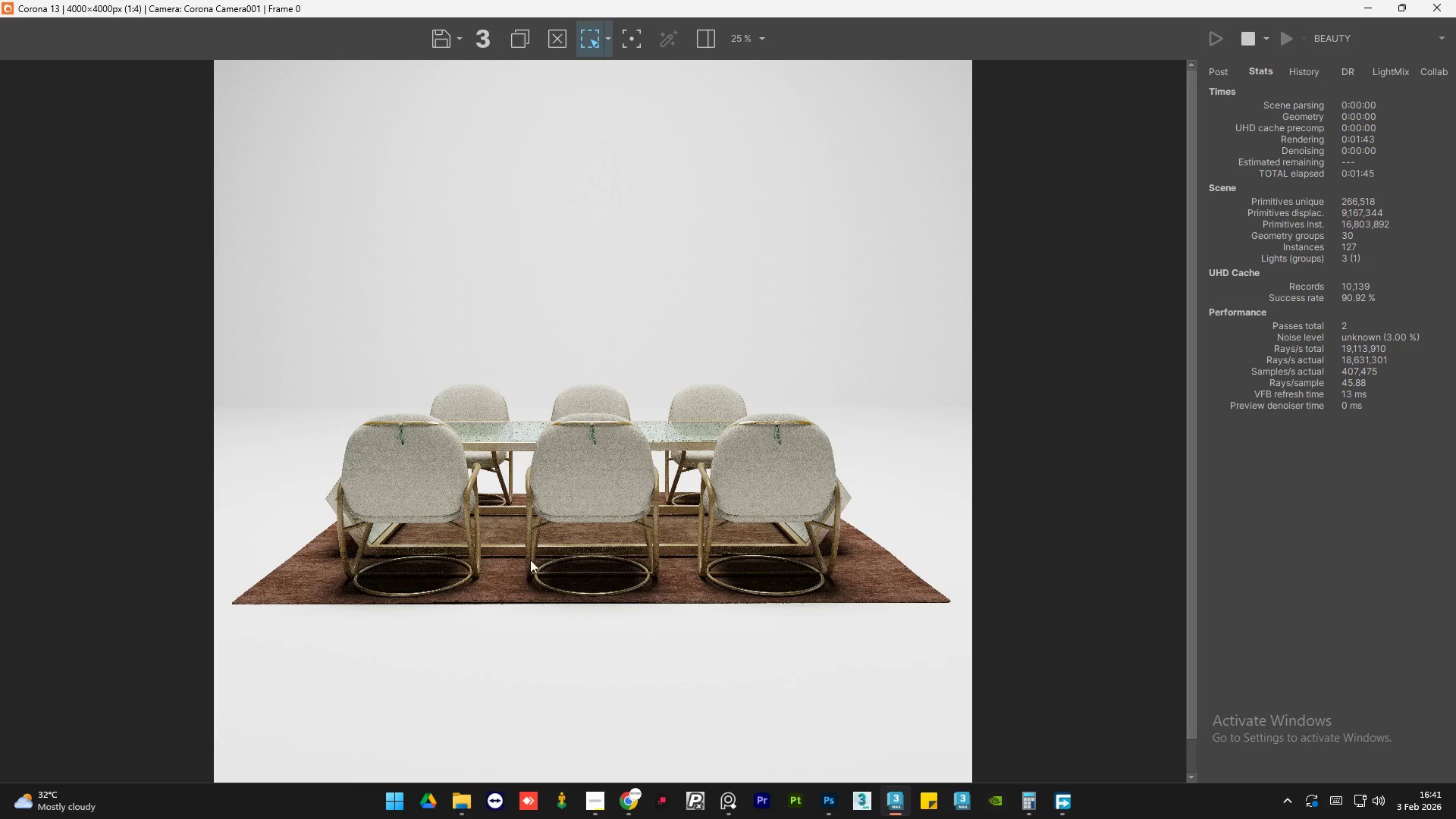 
scroll: coordinate [526, 431], scroll_direction: up, amount: 3.0
 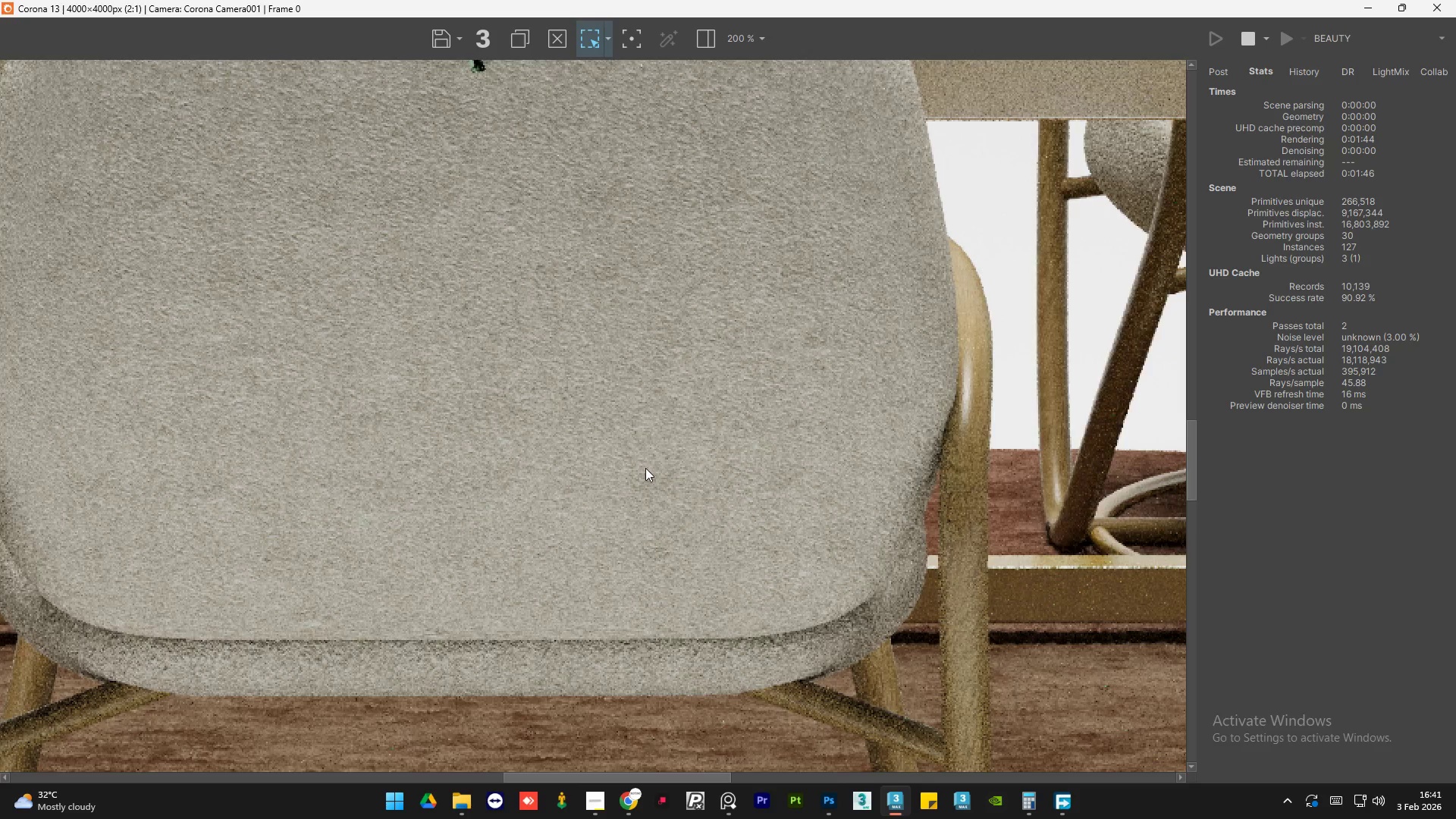 
scroll: coordinate [645, 468], scroll_direction: down, amount: 2.0
 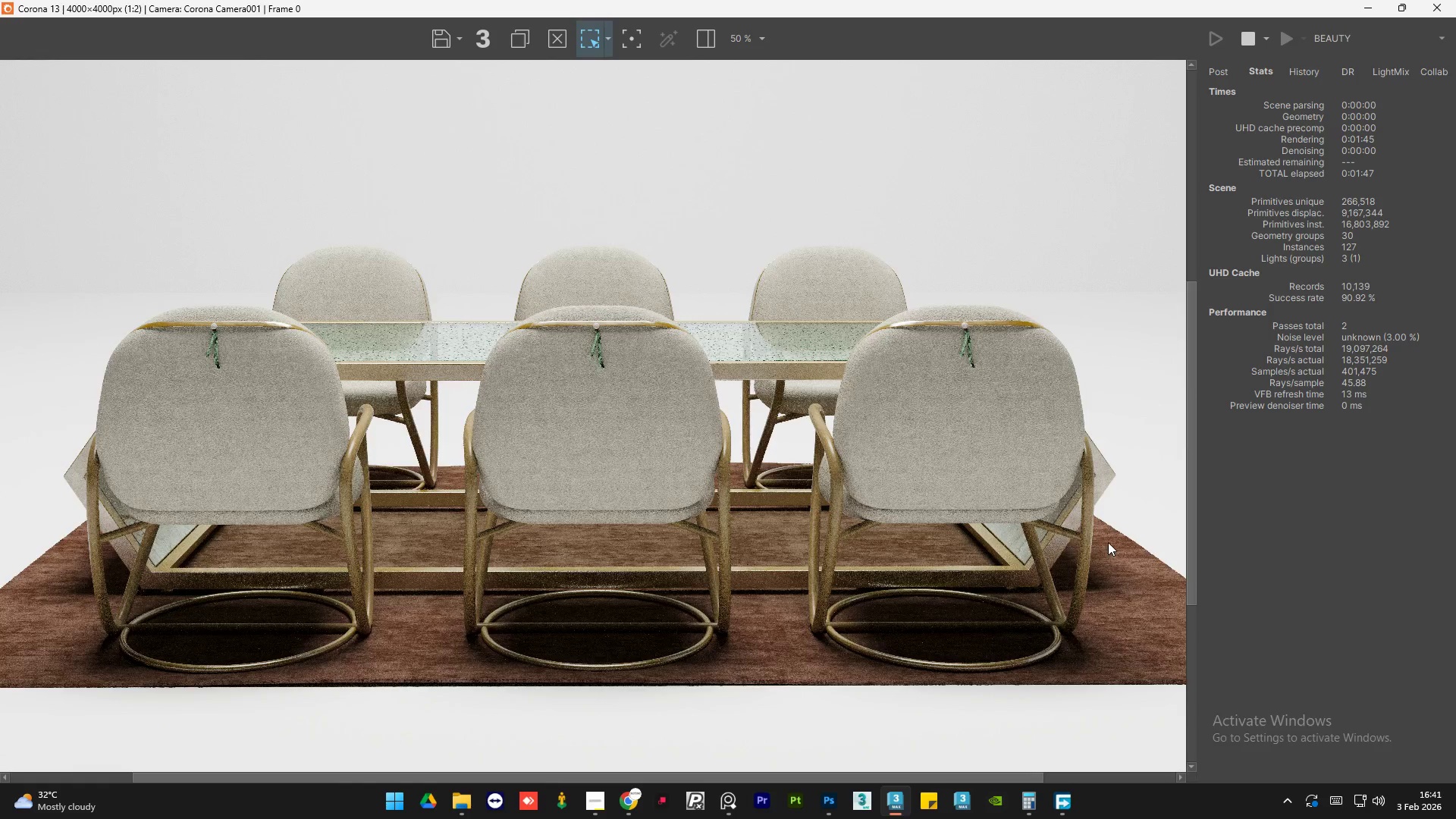 
scroll: coordinate [1054, 510], scroll_direction: up, amount: 2.0
 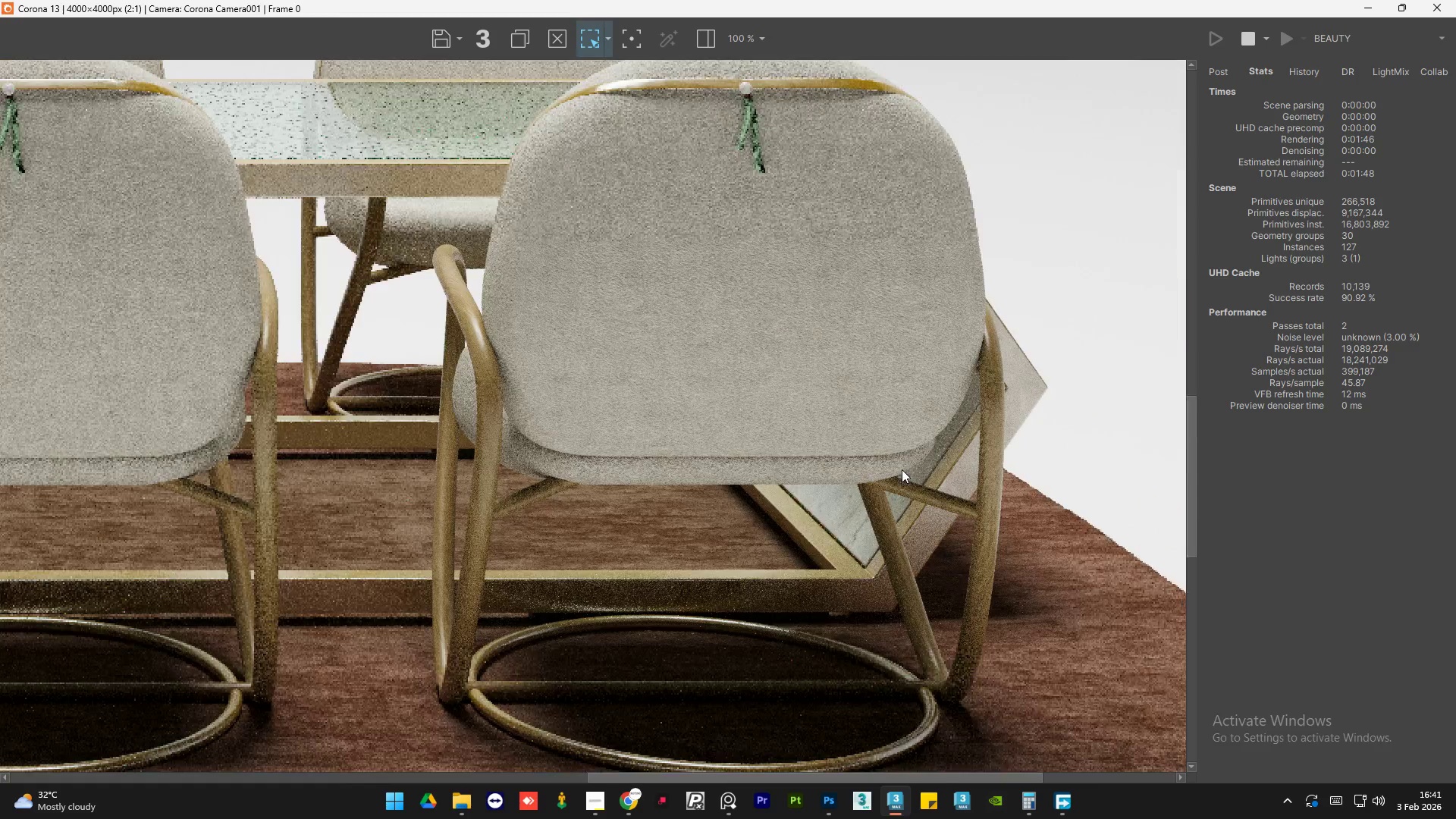 
scroll: coordinate [897, 475], scroll_direction: down, amount: 2.0
 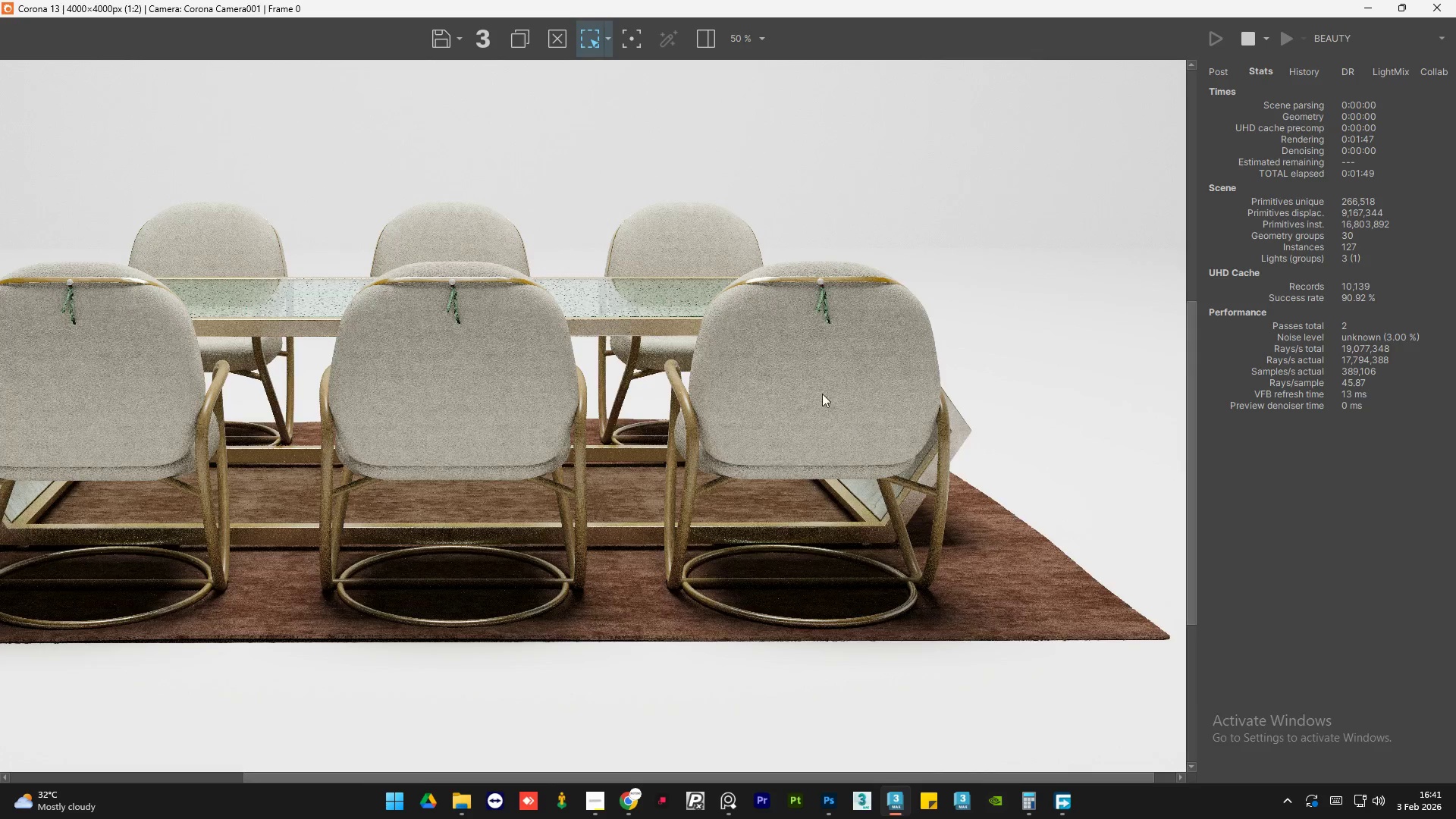 
scroll: coordinate [821, 392], scroll_direction: none, amount: 0.0
 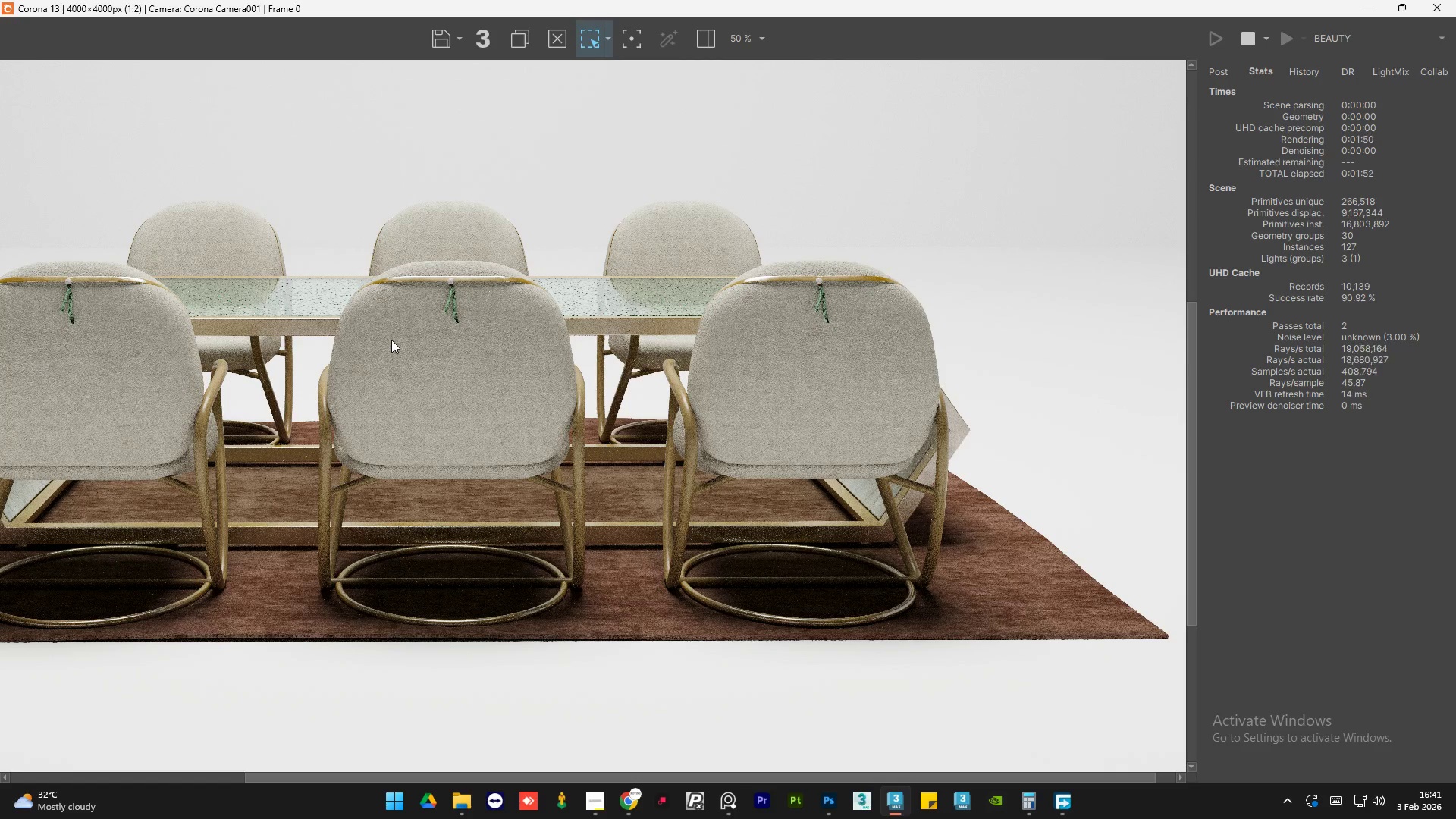 
scroll: coordinate [655, 246], scroll_direction: up, amount: 3.0
 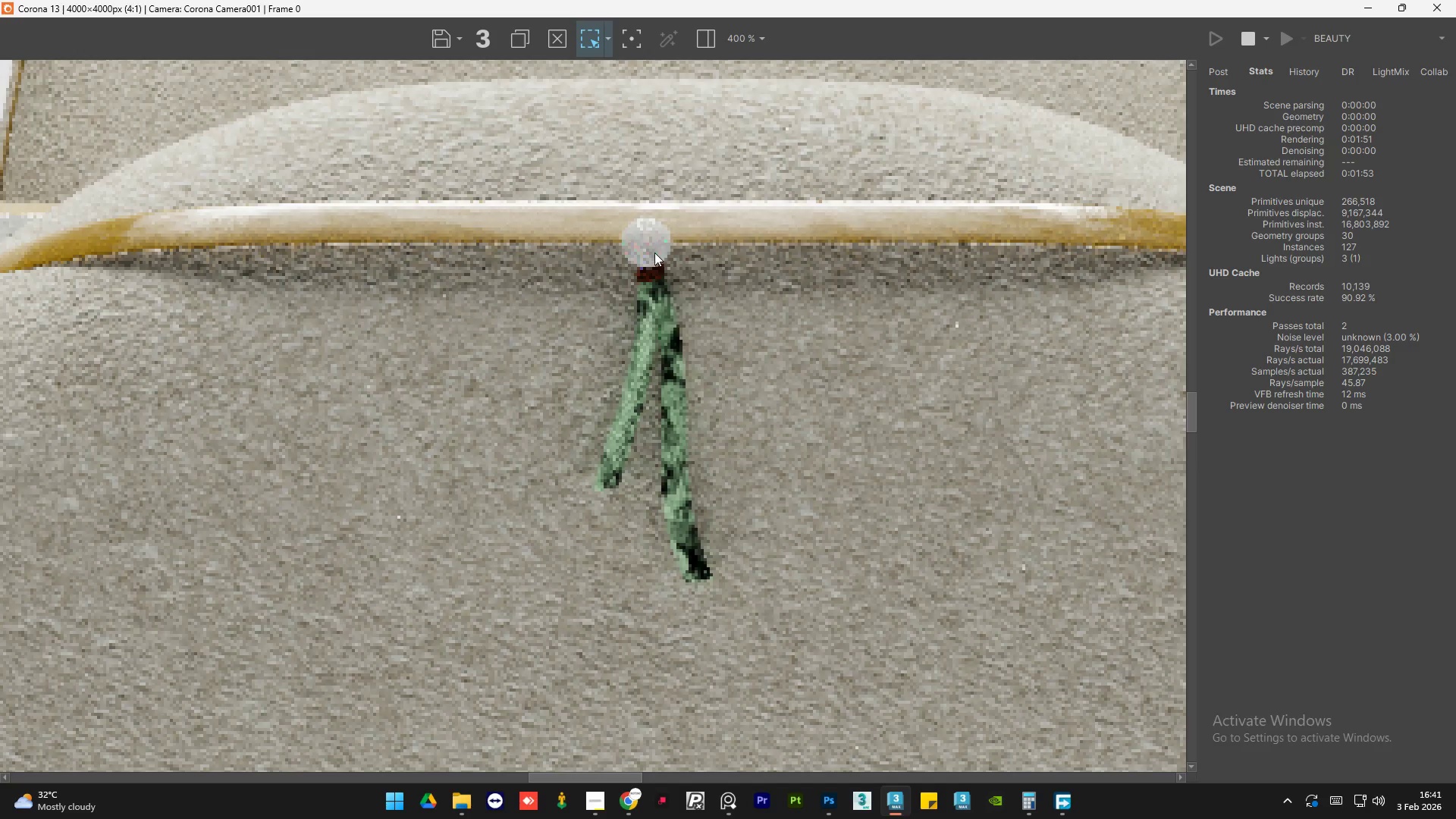 
scroll: coordinate [677, 268], scroll_direction: down, amount: 2.0
 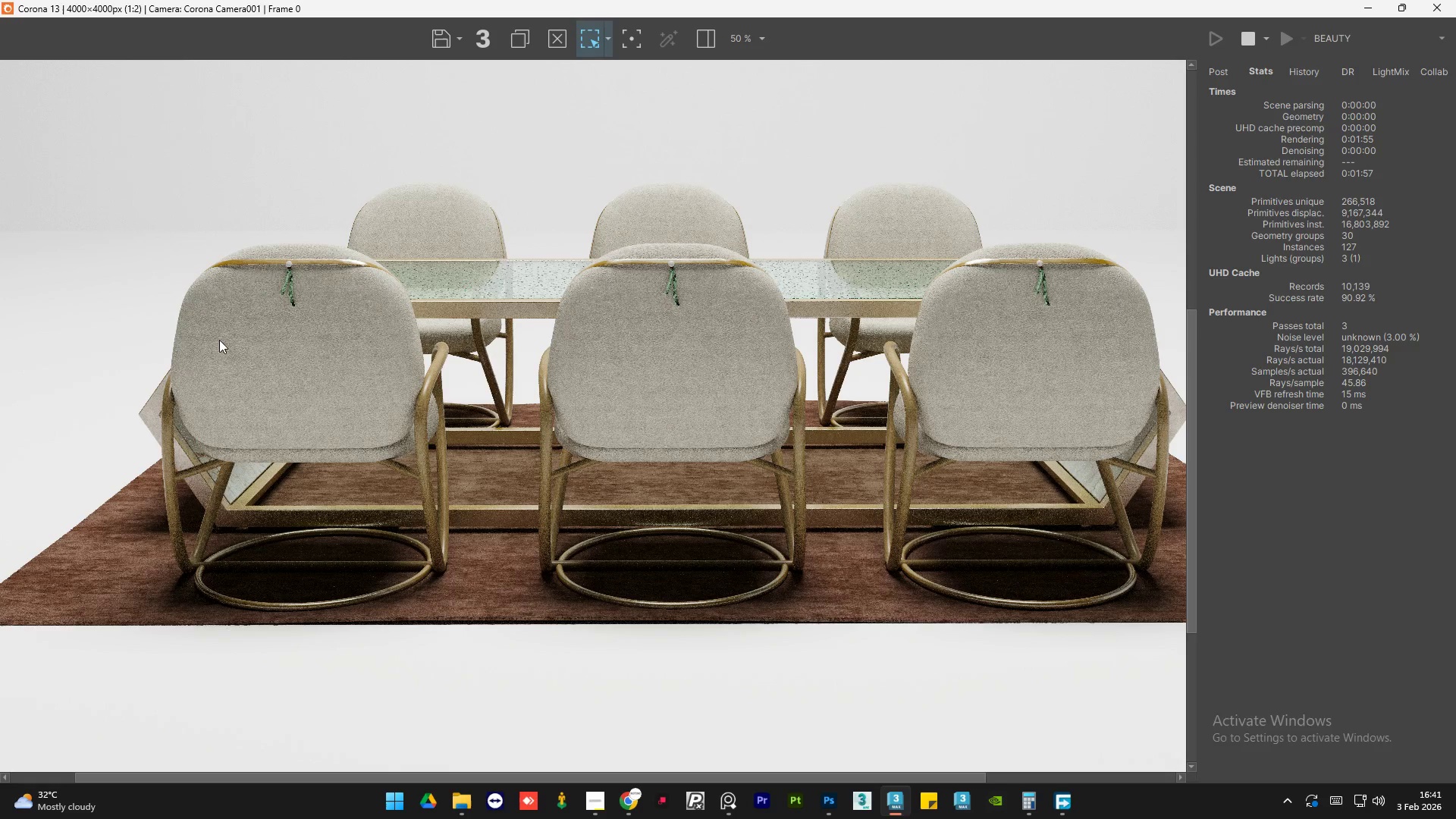 
scroll: coordinate [204, 426], scroll_direction: up, amount: 2.0
 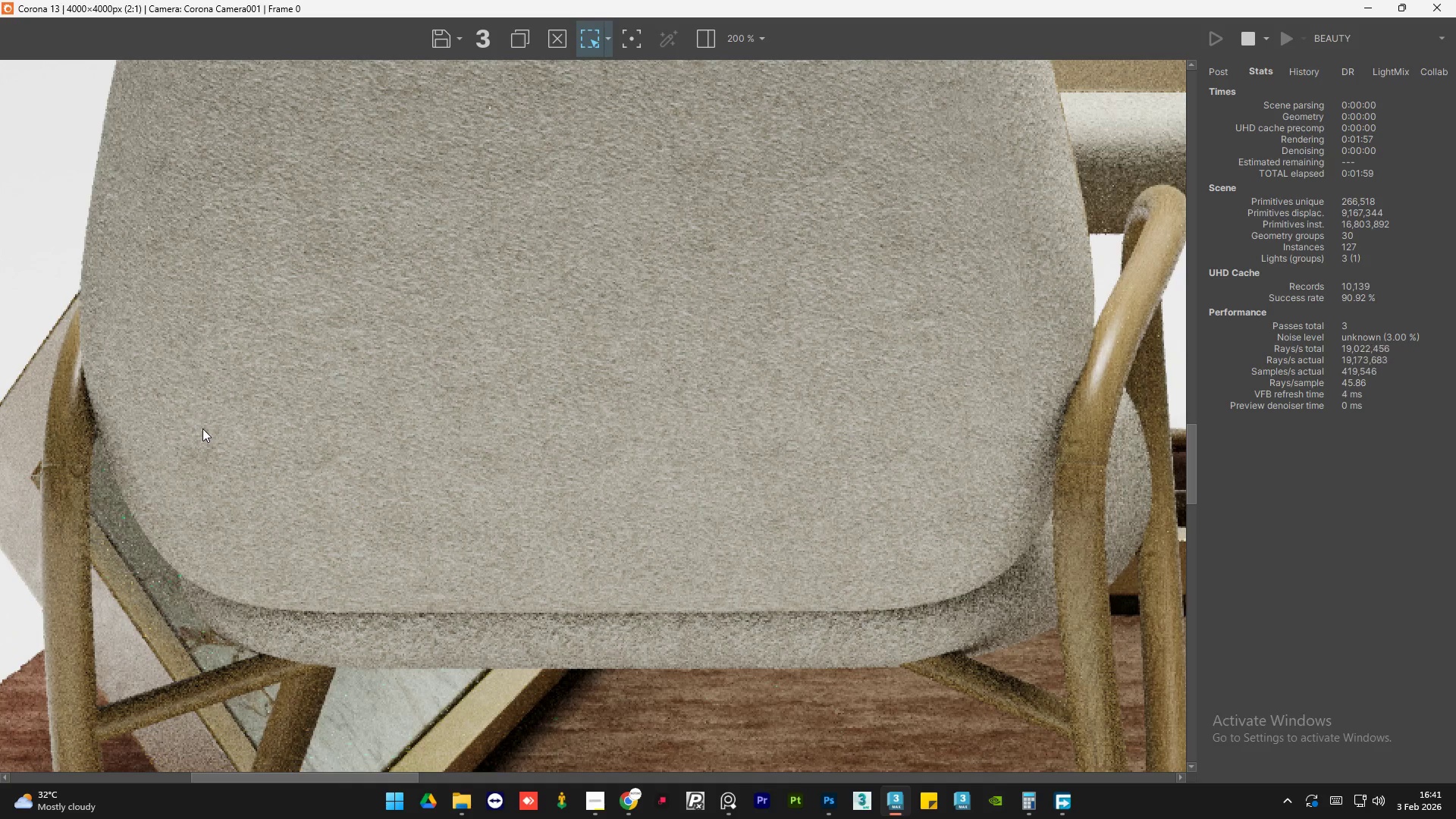 
scroll: coordinate [207, 428], scroll_direction: down, amount: 3.0
 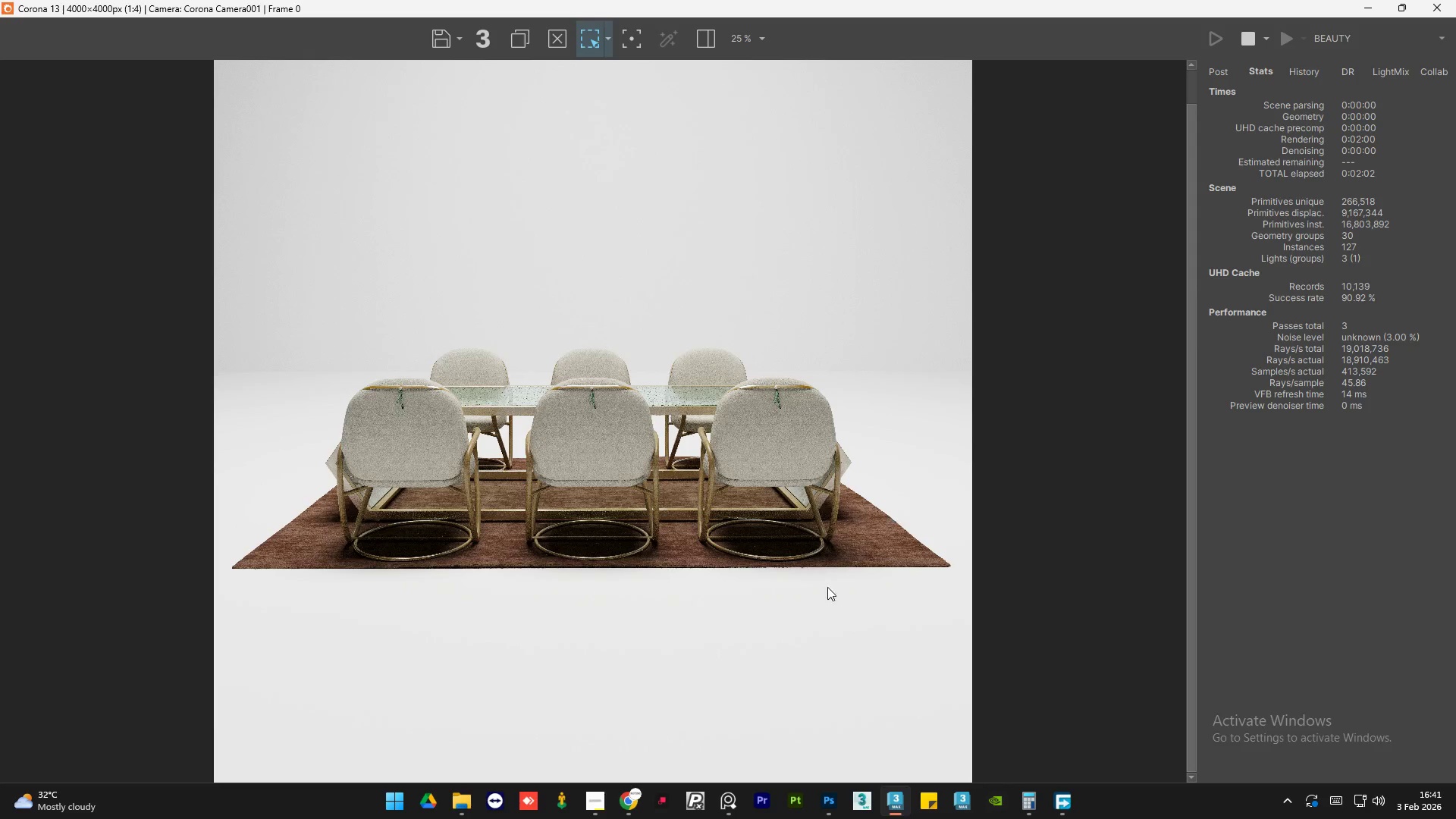 
scroll: coordinate [962, 519], scroll_direction: up, amount: 3.0
 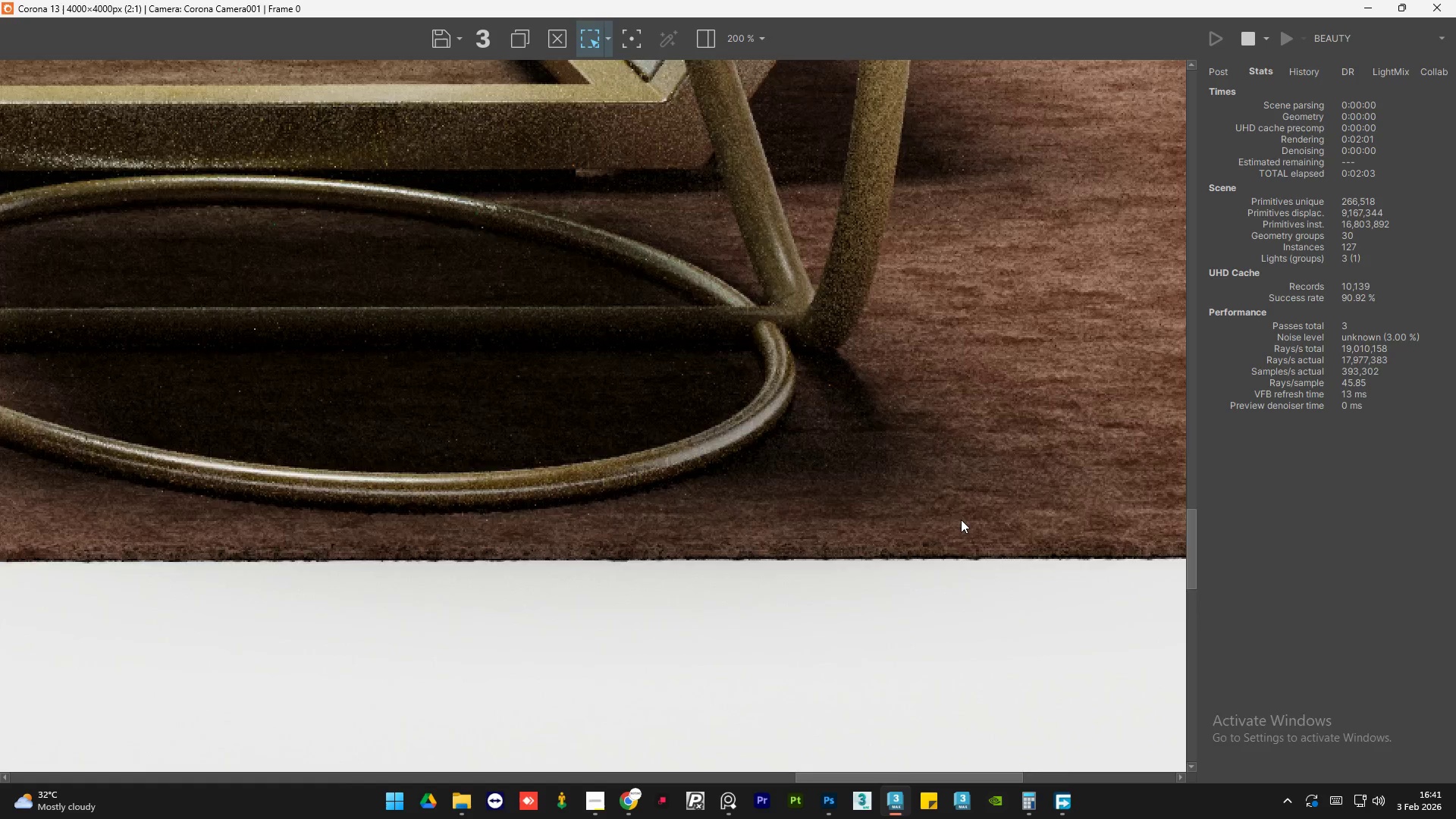 
scroll: coordinate [1100, 491], scroll_direction: none, amount: 0.0
 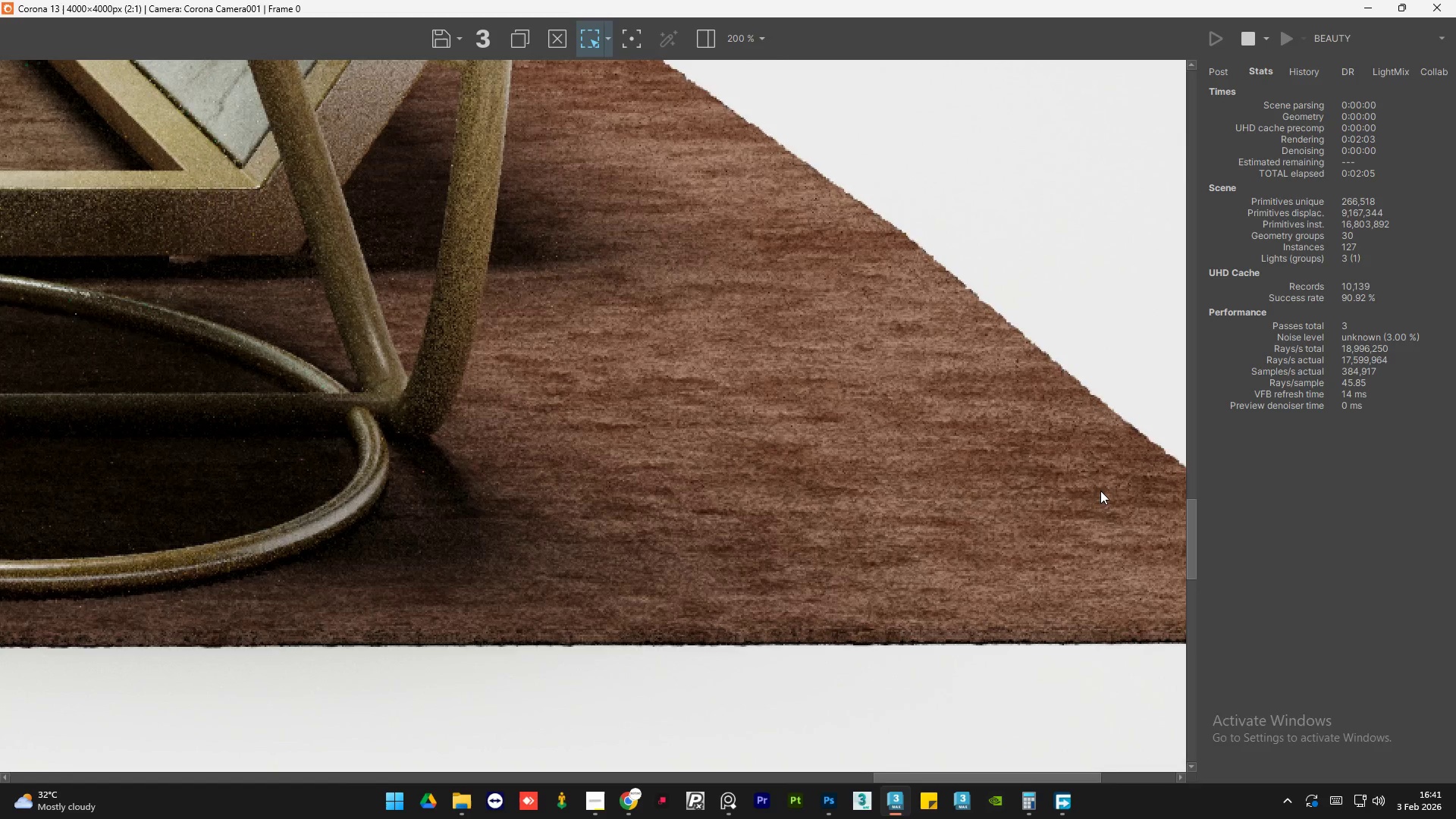 
scroll: coordinate [1100, 491], scroll_direction: down, amount: 1.0
 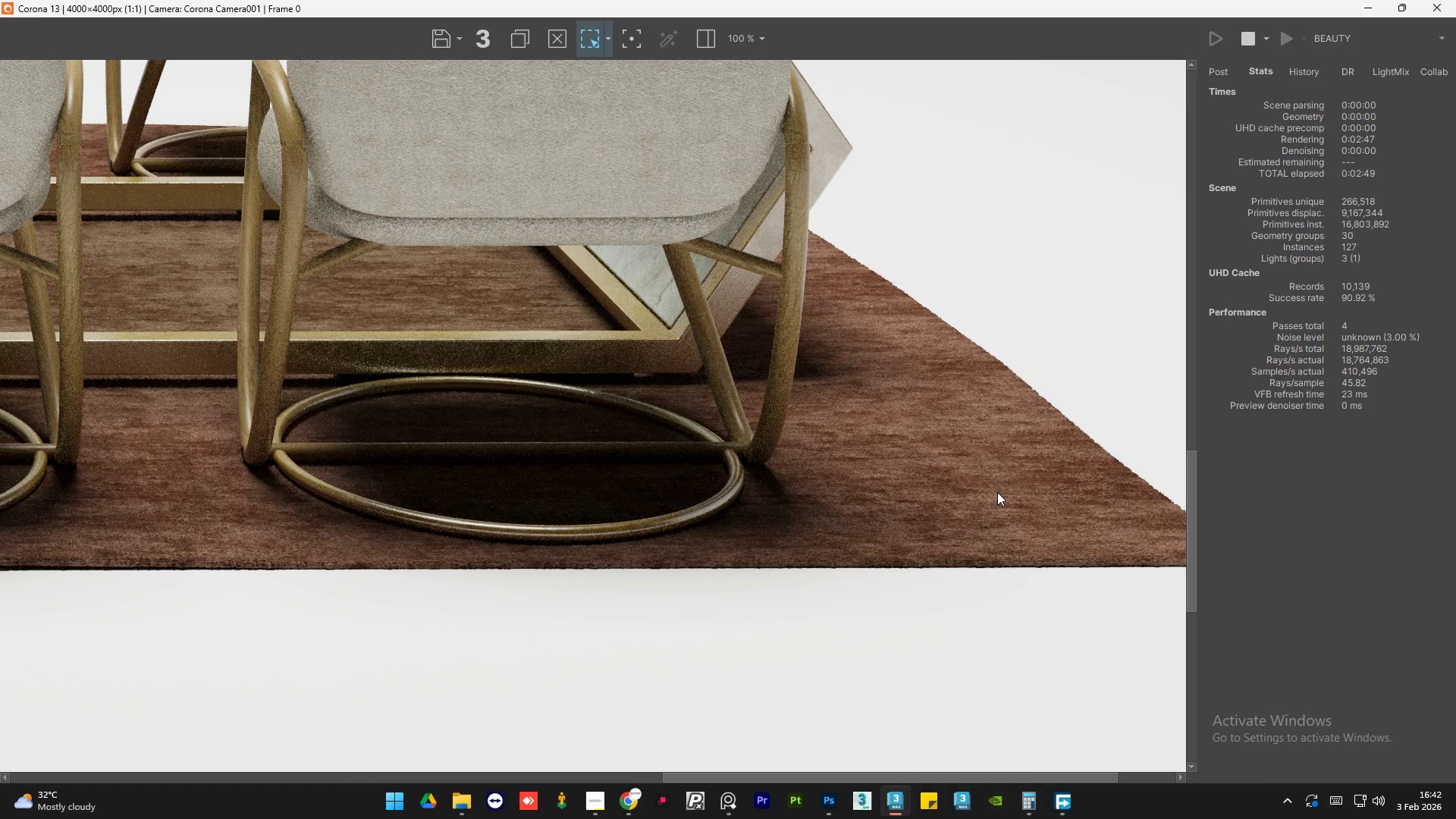 
wait(48.47)
 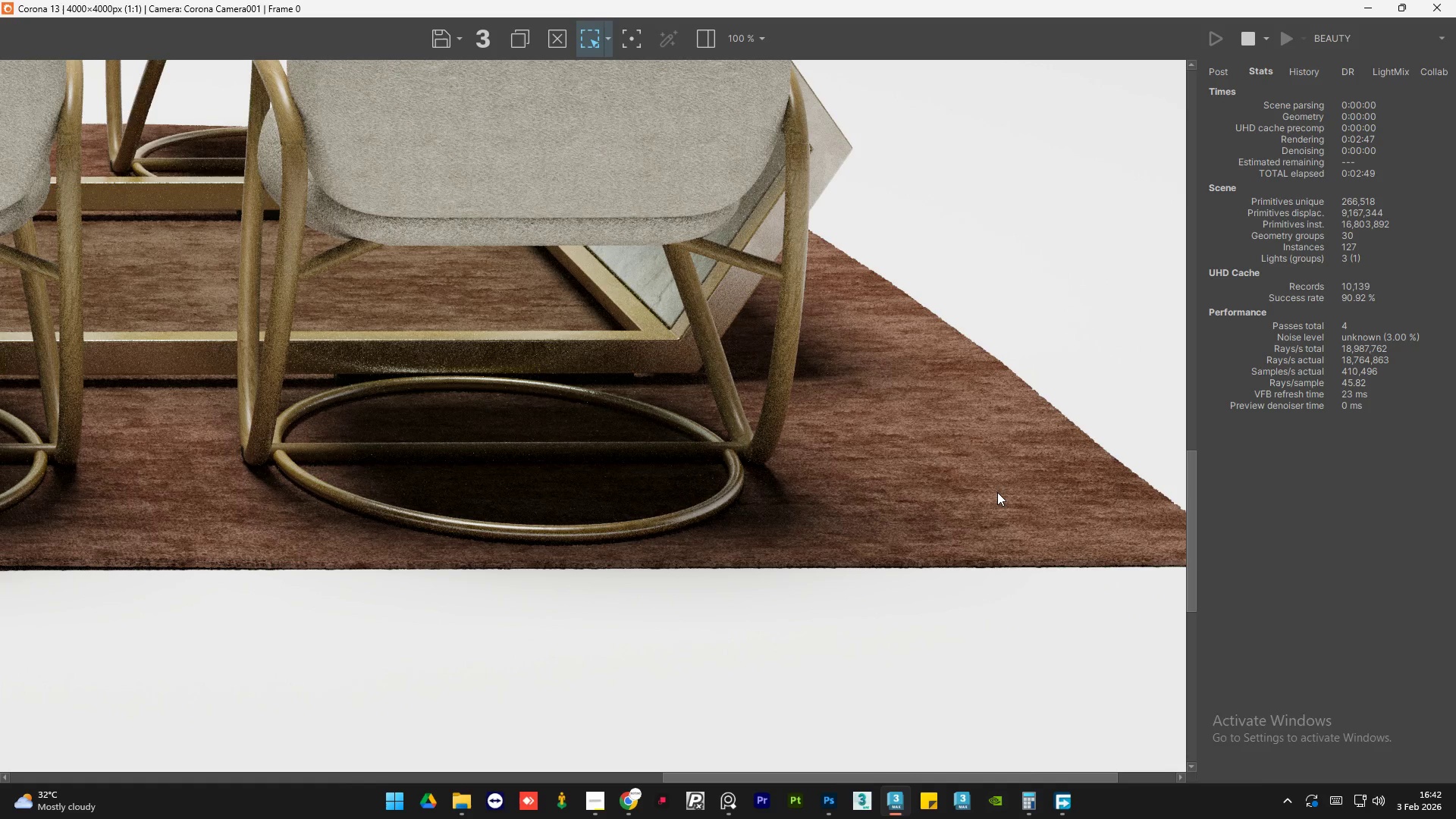 
scroll: coordinate [1020, 491], scroll_direction: down, amount: 1.0
 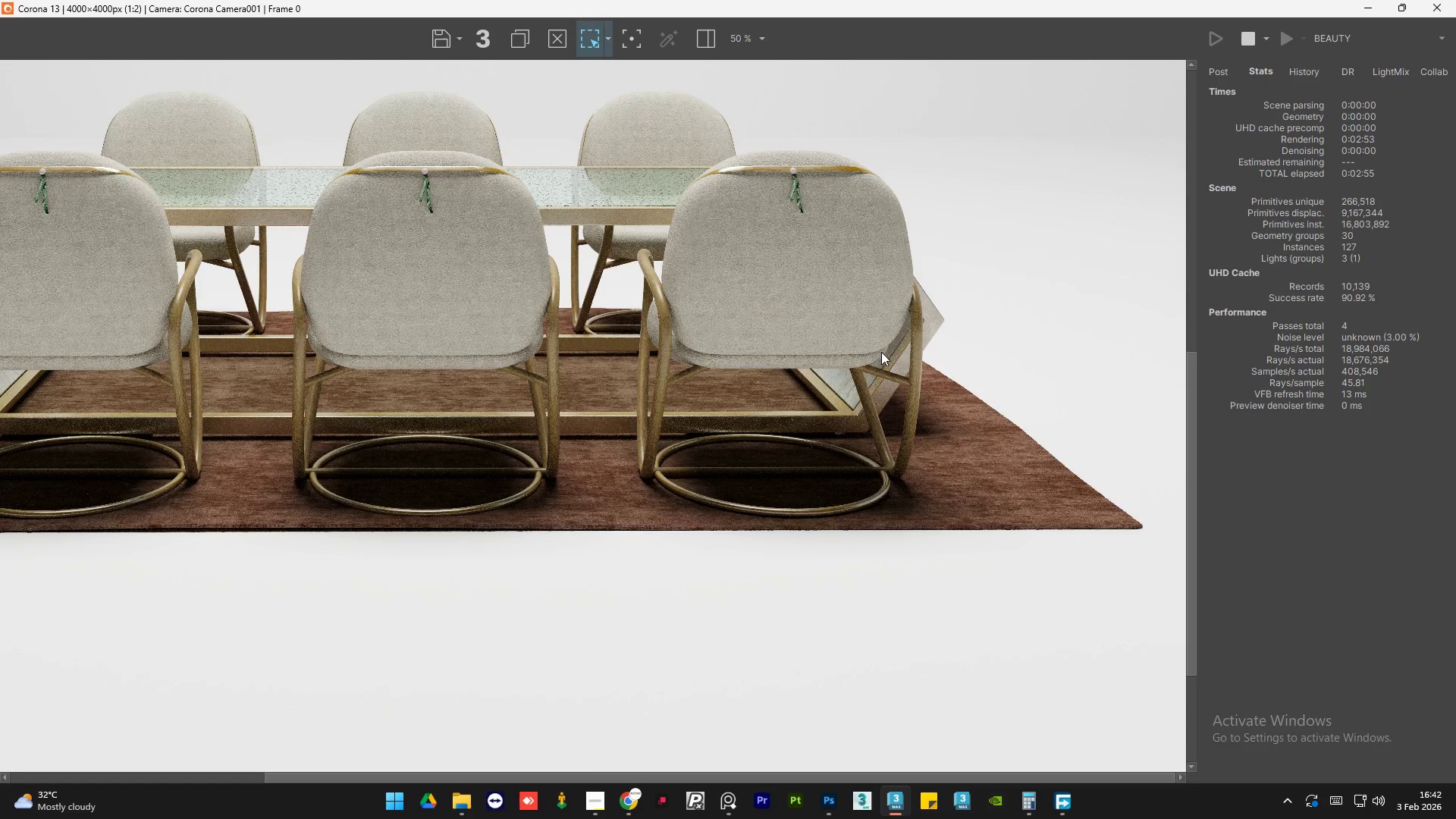 
scroll: coordinate [868, 340], scroll_direction: up, amount: 3.0
 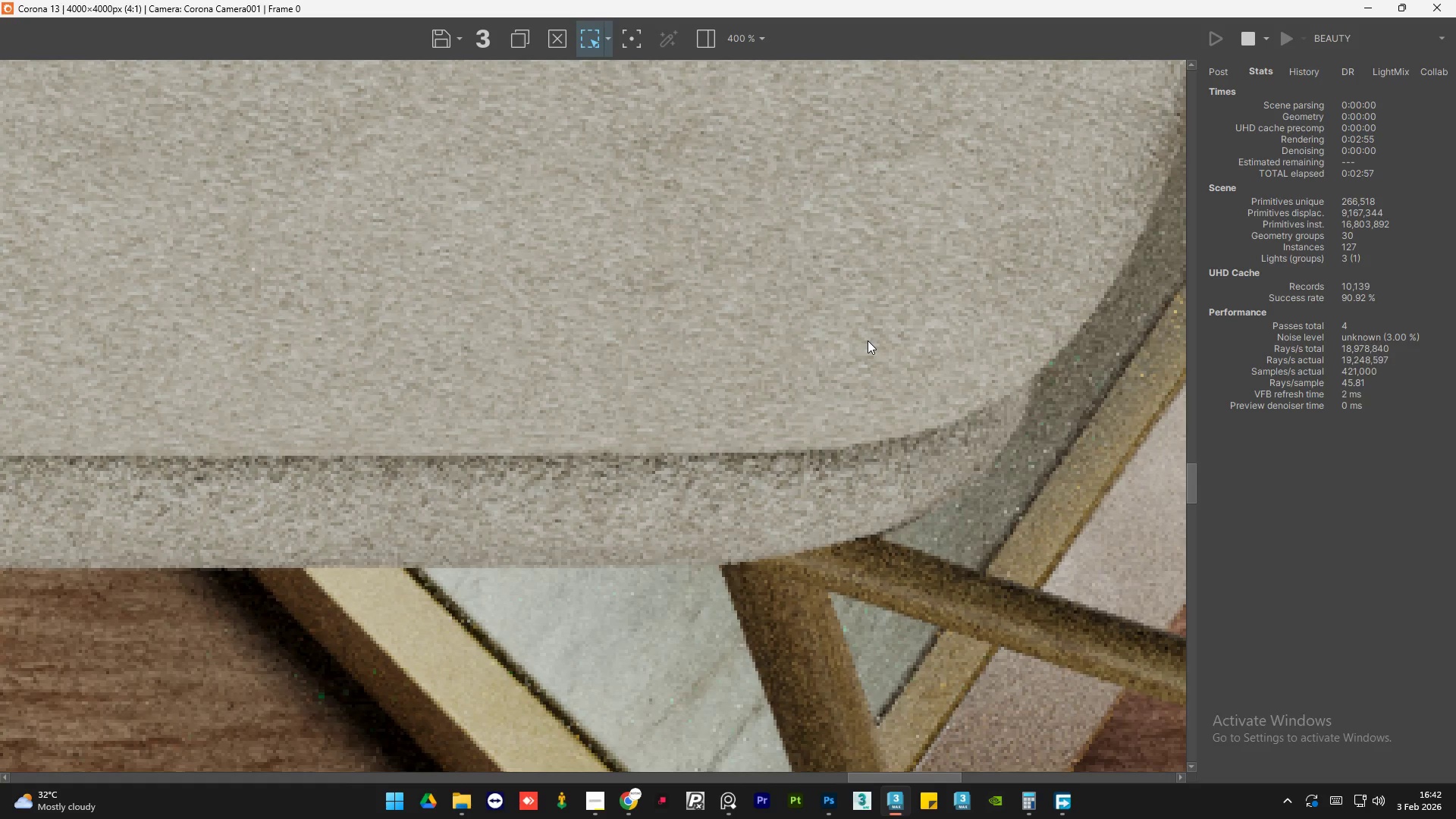 
scroll: coordinate [868, 340], scroll_direction: down, amount: 3.0
 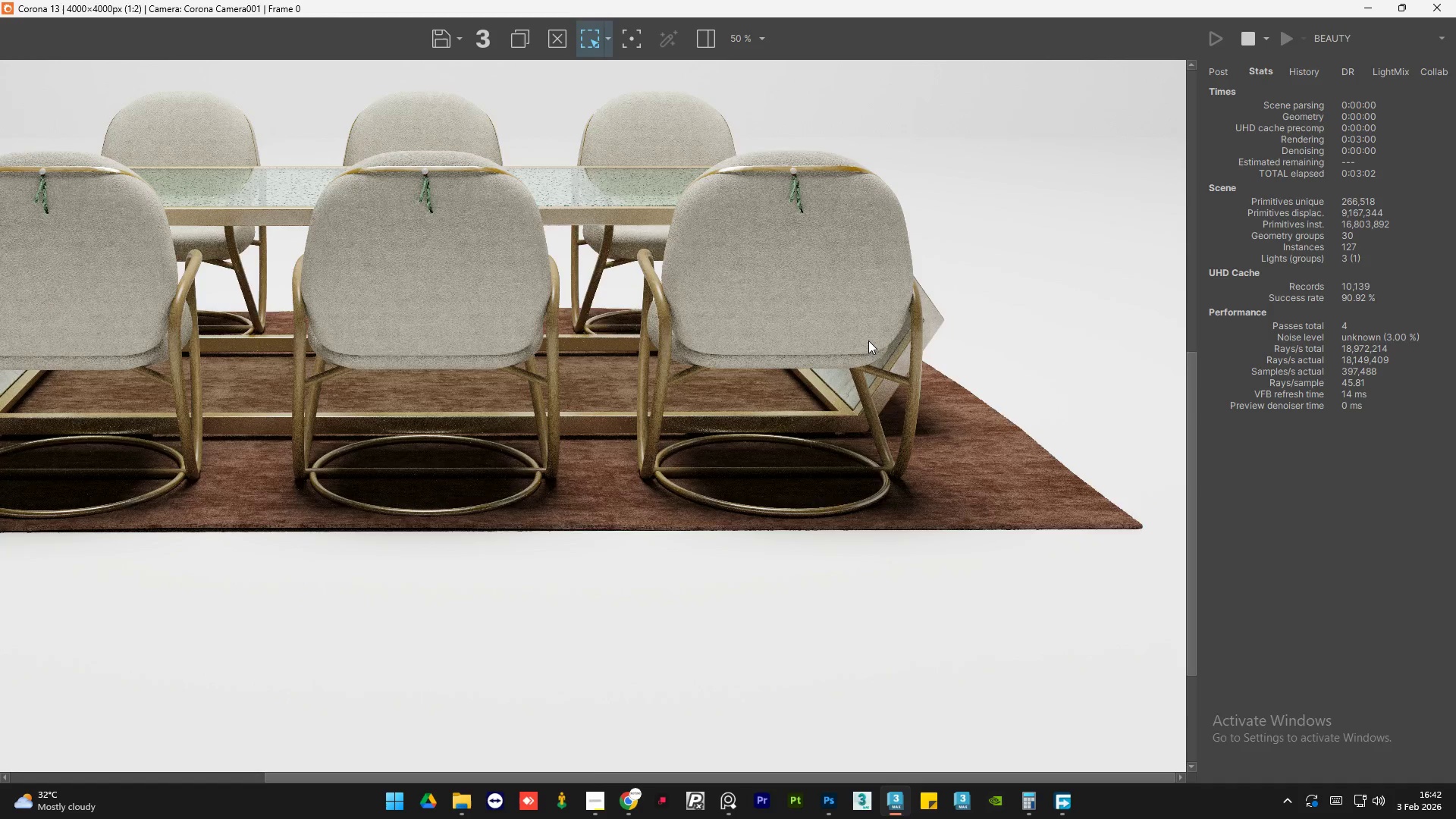 
scroll: coordinate [868, 342], scroll_direction: up, amount: 1.0
 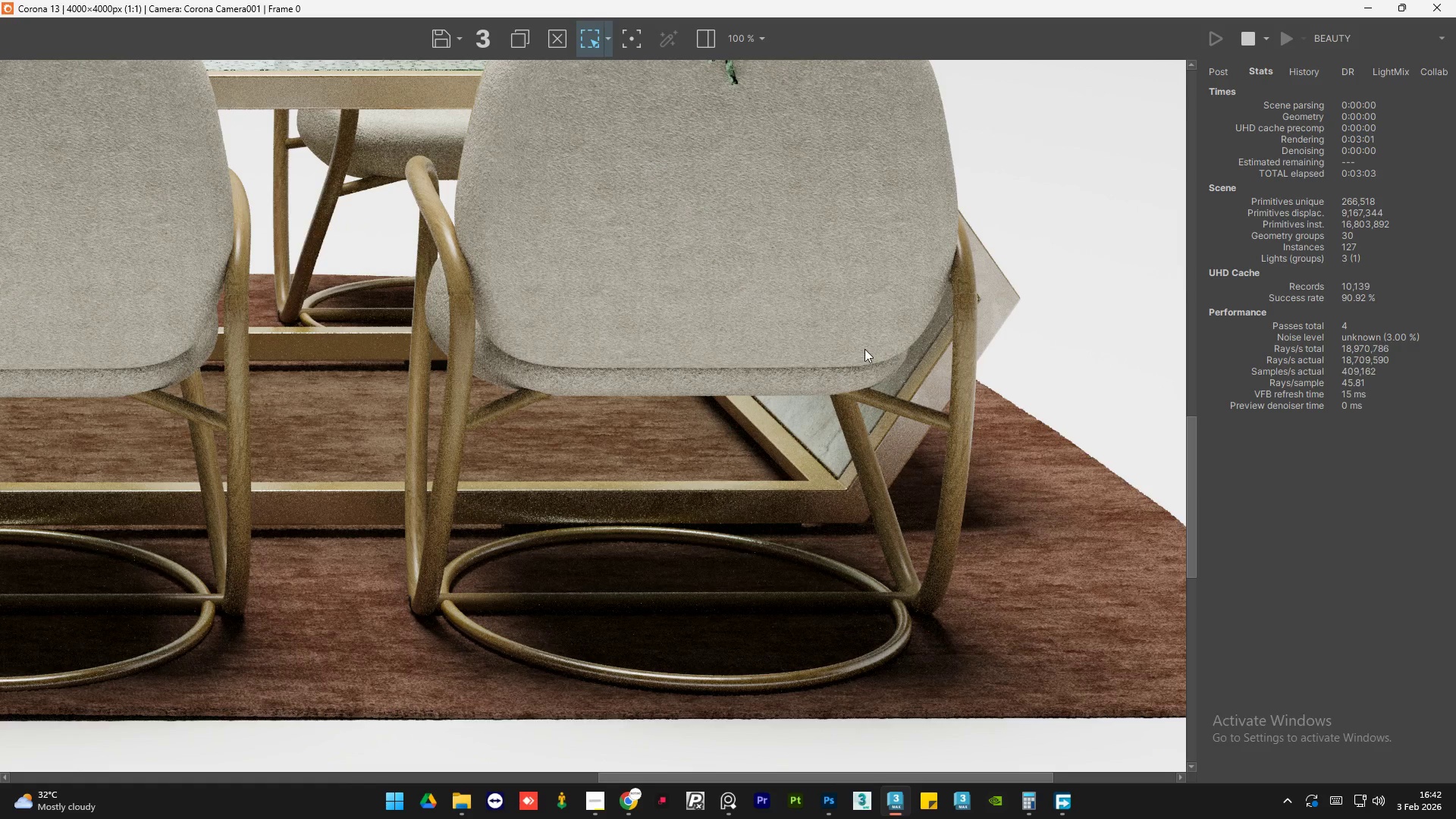 
scroll: coordinate [864, 356], scroll_direction: down, amount: 2.0
 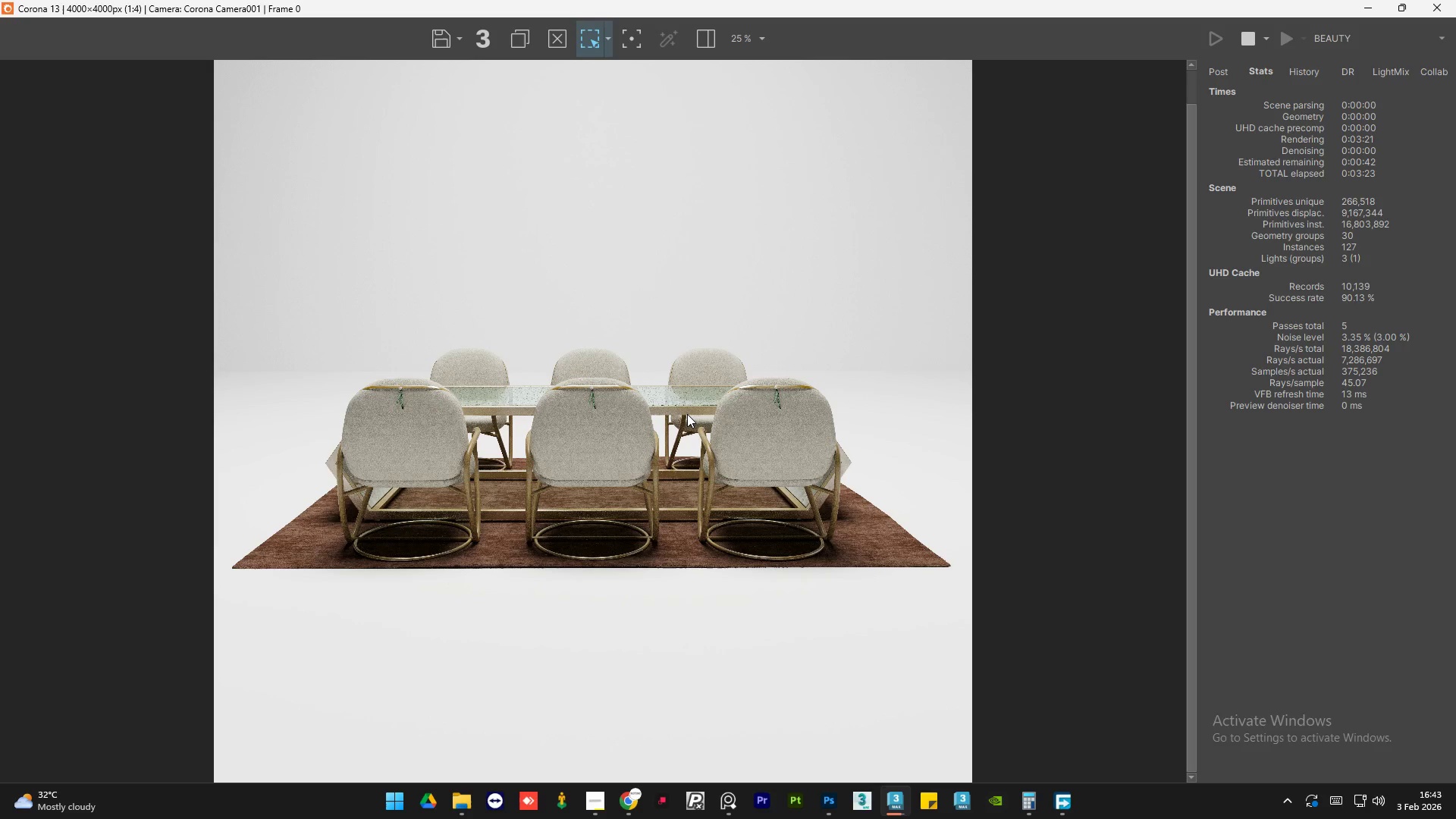 
wait(24.11)
 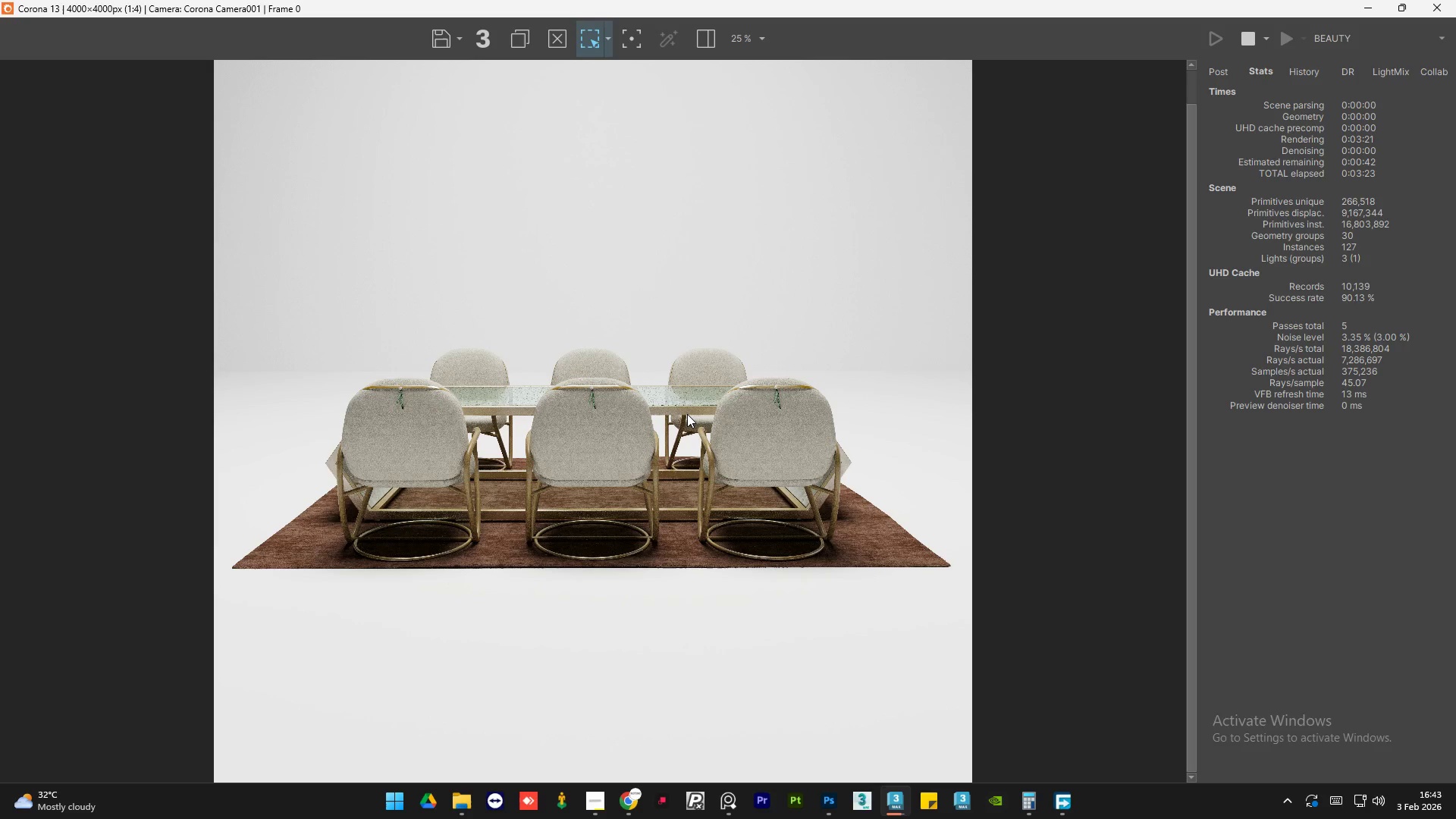 
scroll: coordinate [602, 497], scroll_direction: up, amount: 3.0
 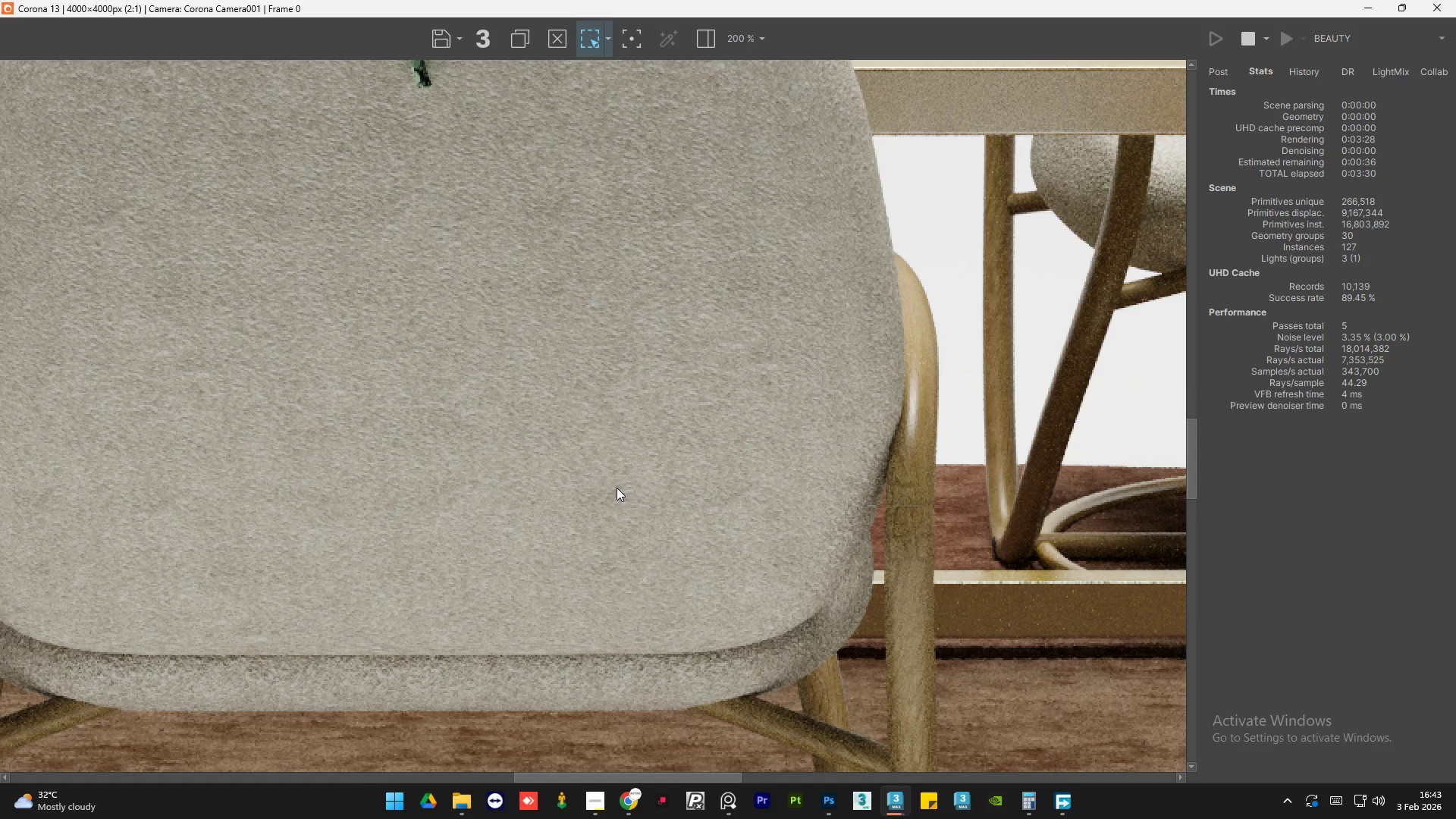 
scroll: coordinate [617, 488], scroll_direction: down, amount: 2.0
 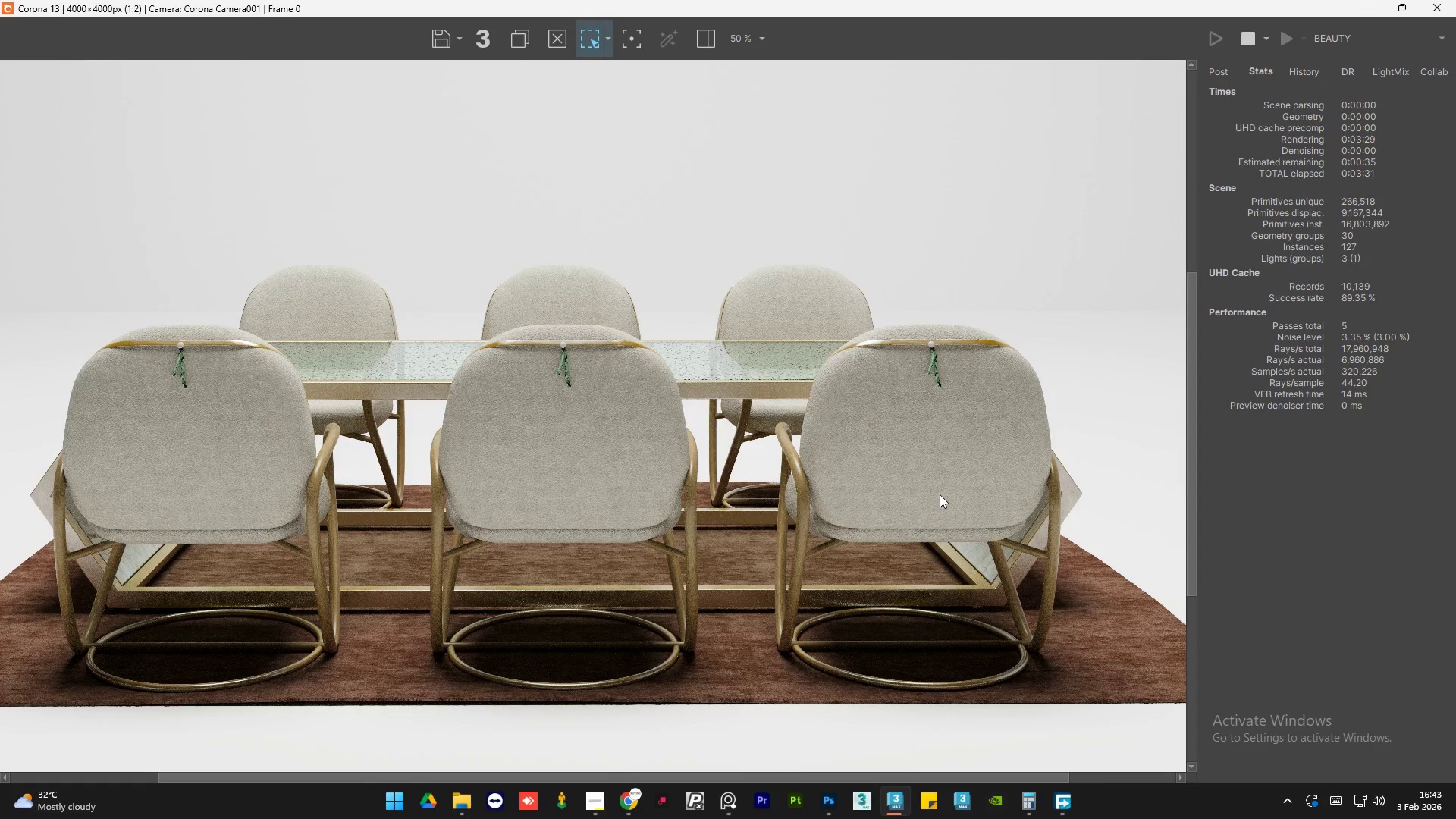 
scroll: coordinate [906, 488], scroll_direction: up, amount: 1.0
 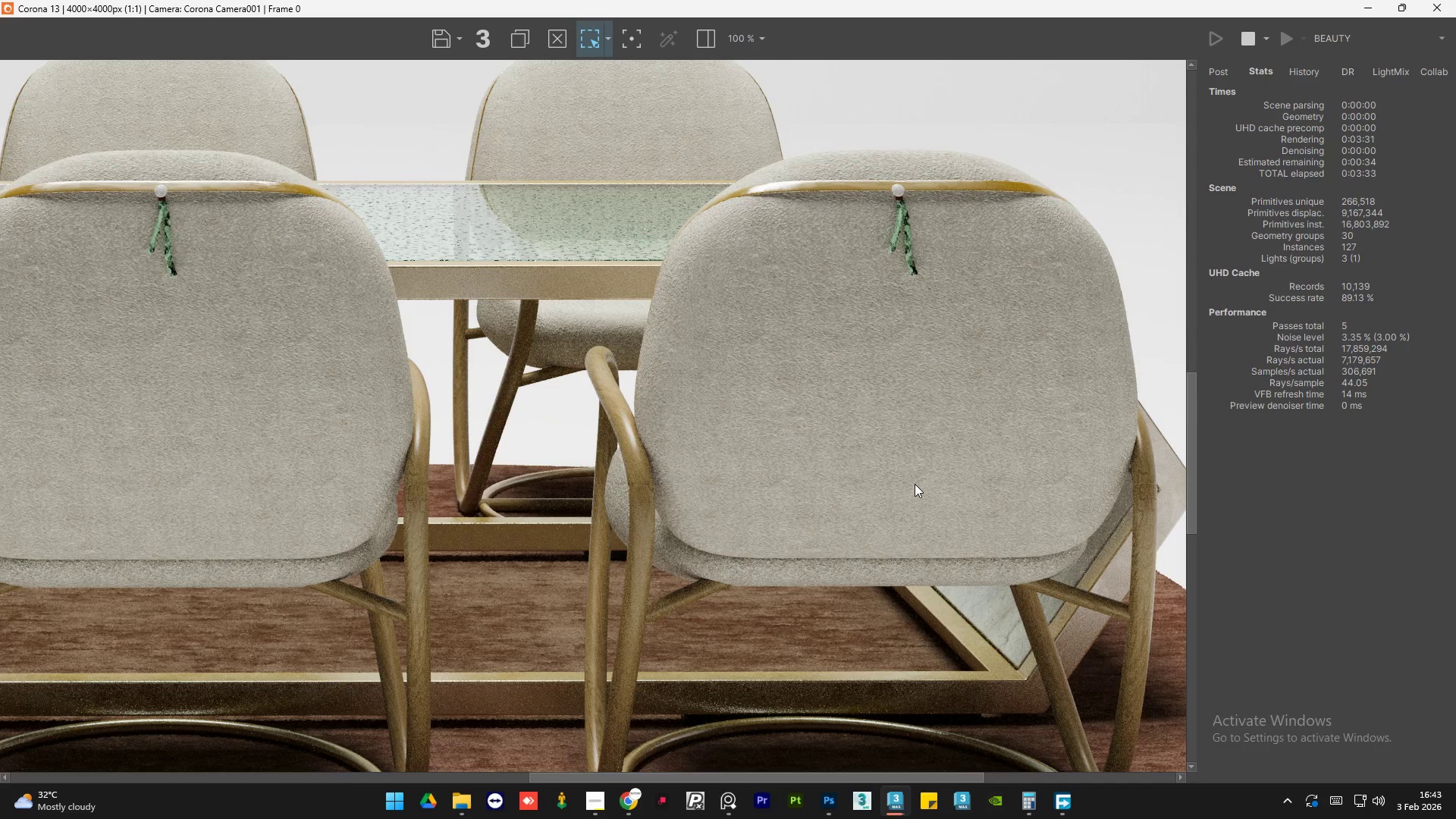 
scroll: coordinate [915, 484], scroll_direction: down, amount: 1.0
 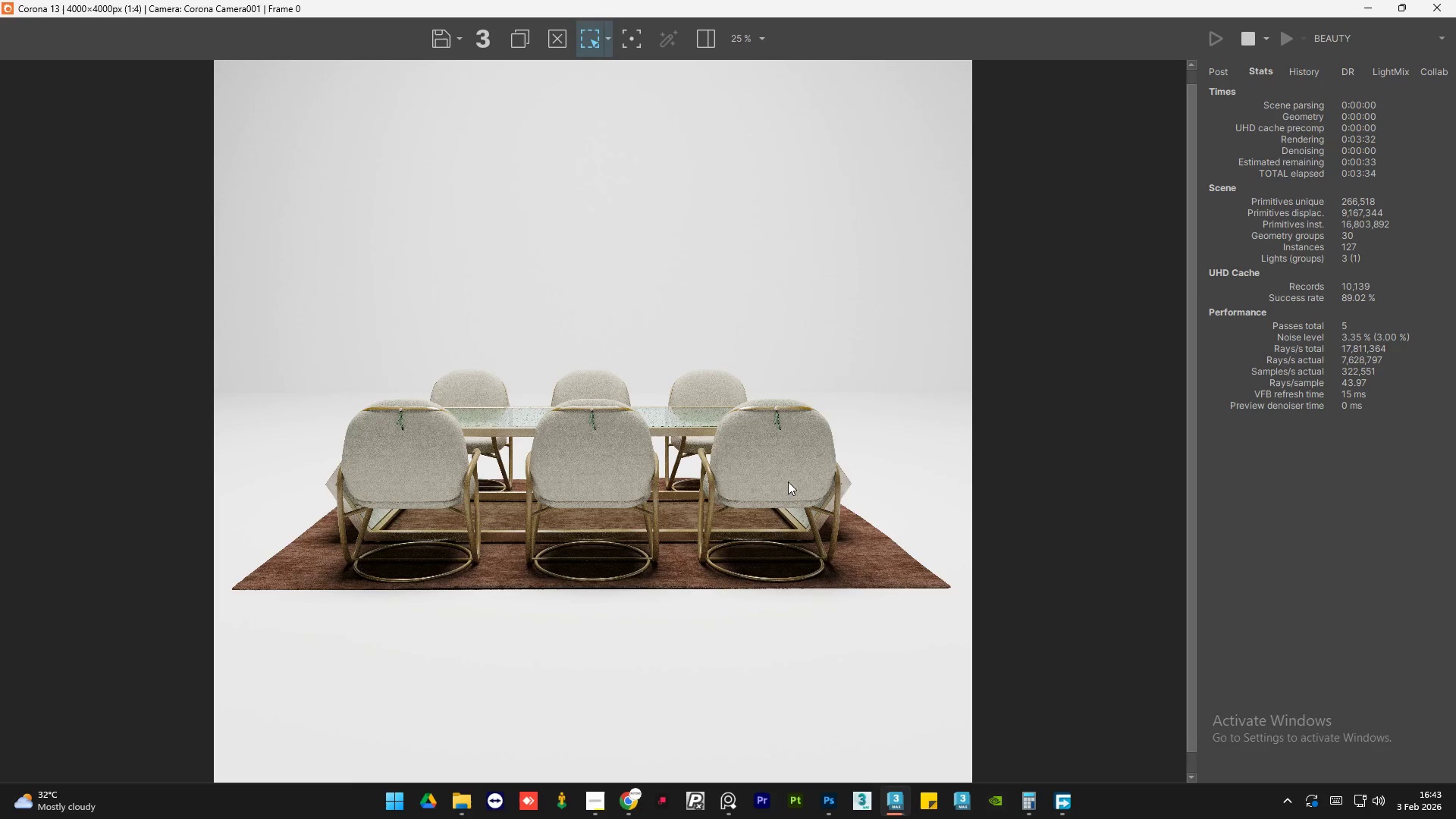 
scroll: coordinate [387, 497], scroll_direction: up, amount: 2.0
 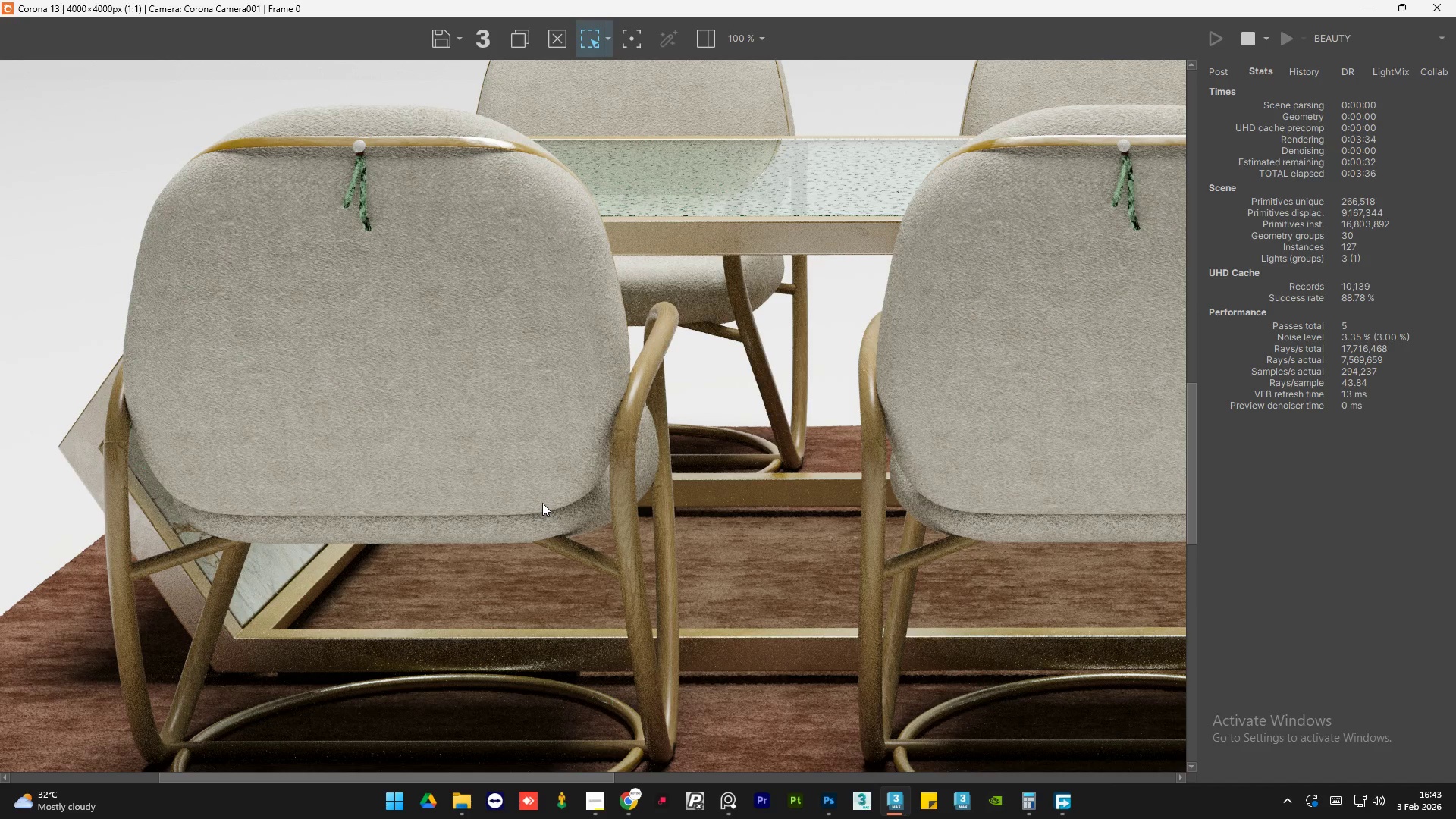 
scroll: coordinate [542, 503], scroll_direction: down, amount: 1.0
 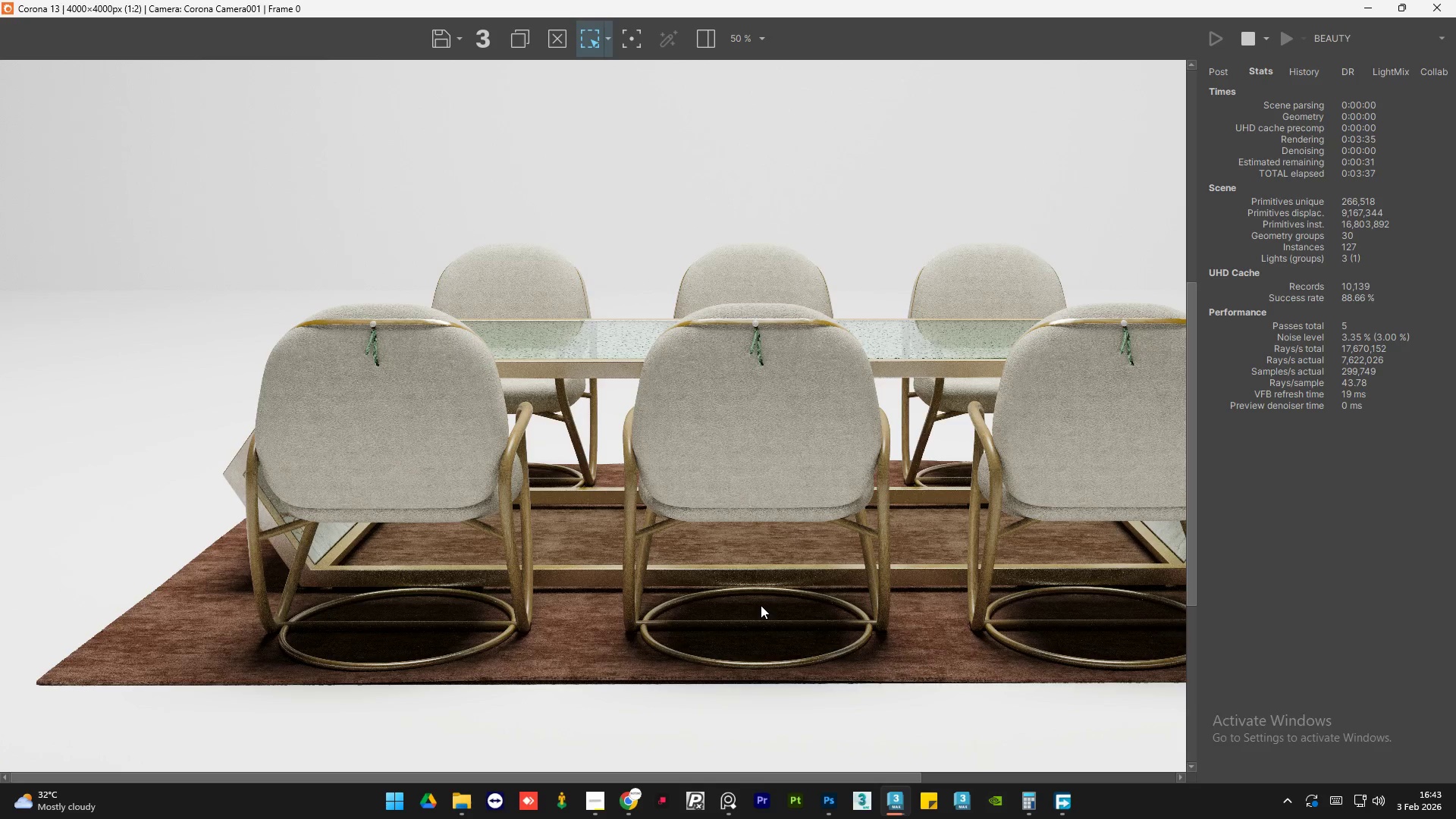 
scroll: coordinate [761, 605], scroll_direction: up, amount: 1.0
 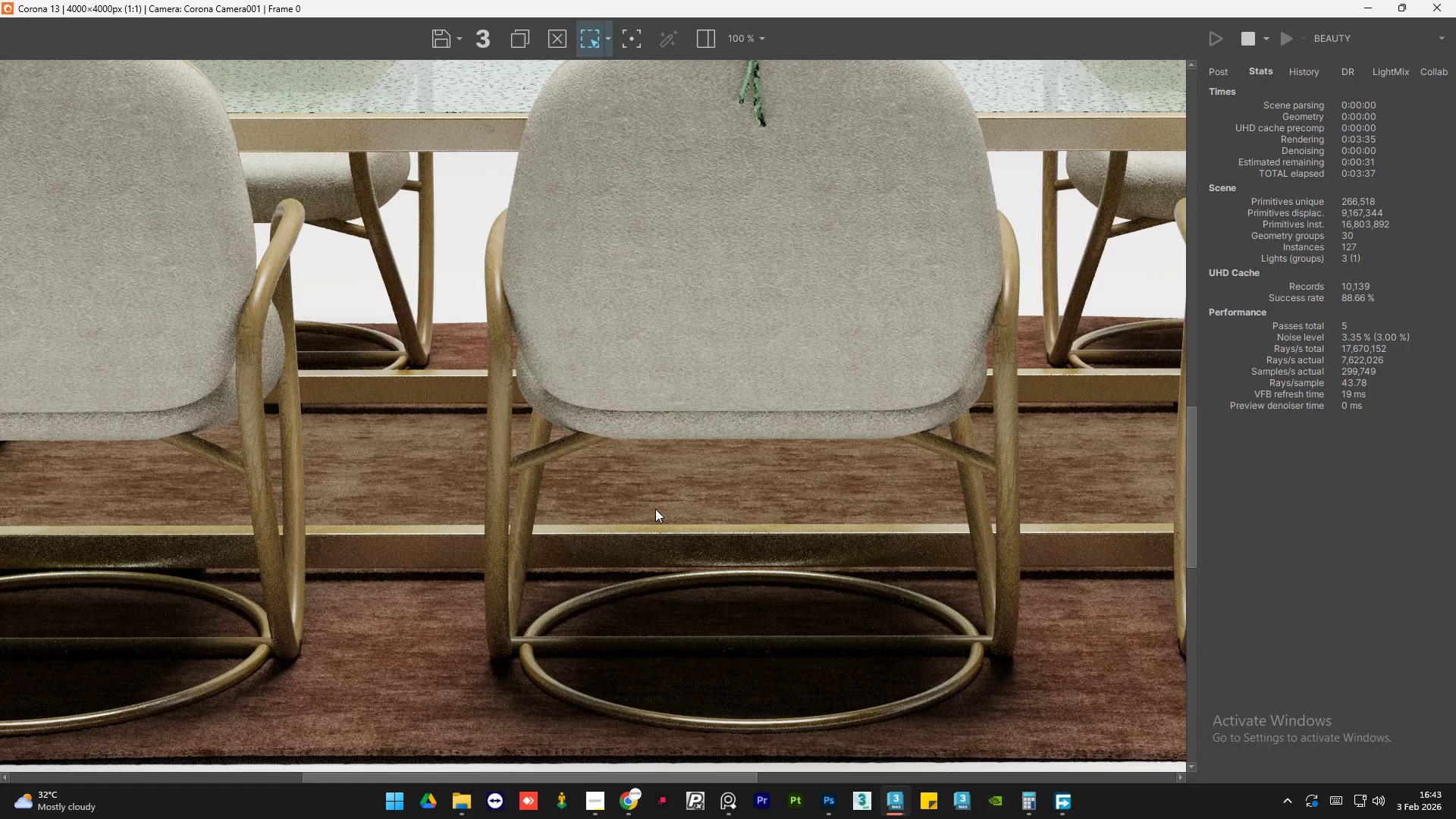 
scroll: coordinate [1090, 551], scroll_direction: none, amount: 0.0
 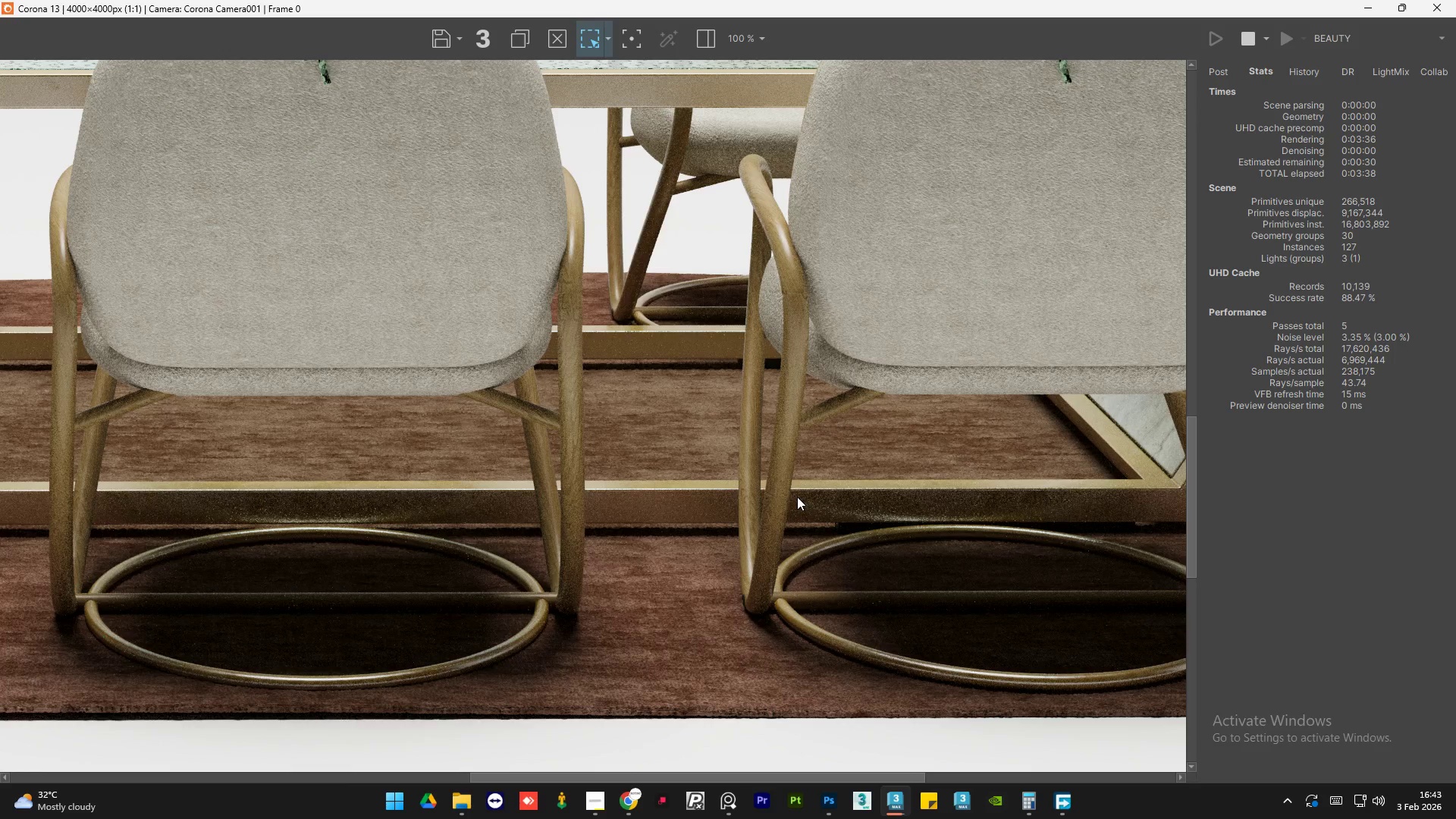 
scroll: coordinate [797, 497], scroll_direction: down, amount: 1.0
 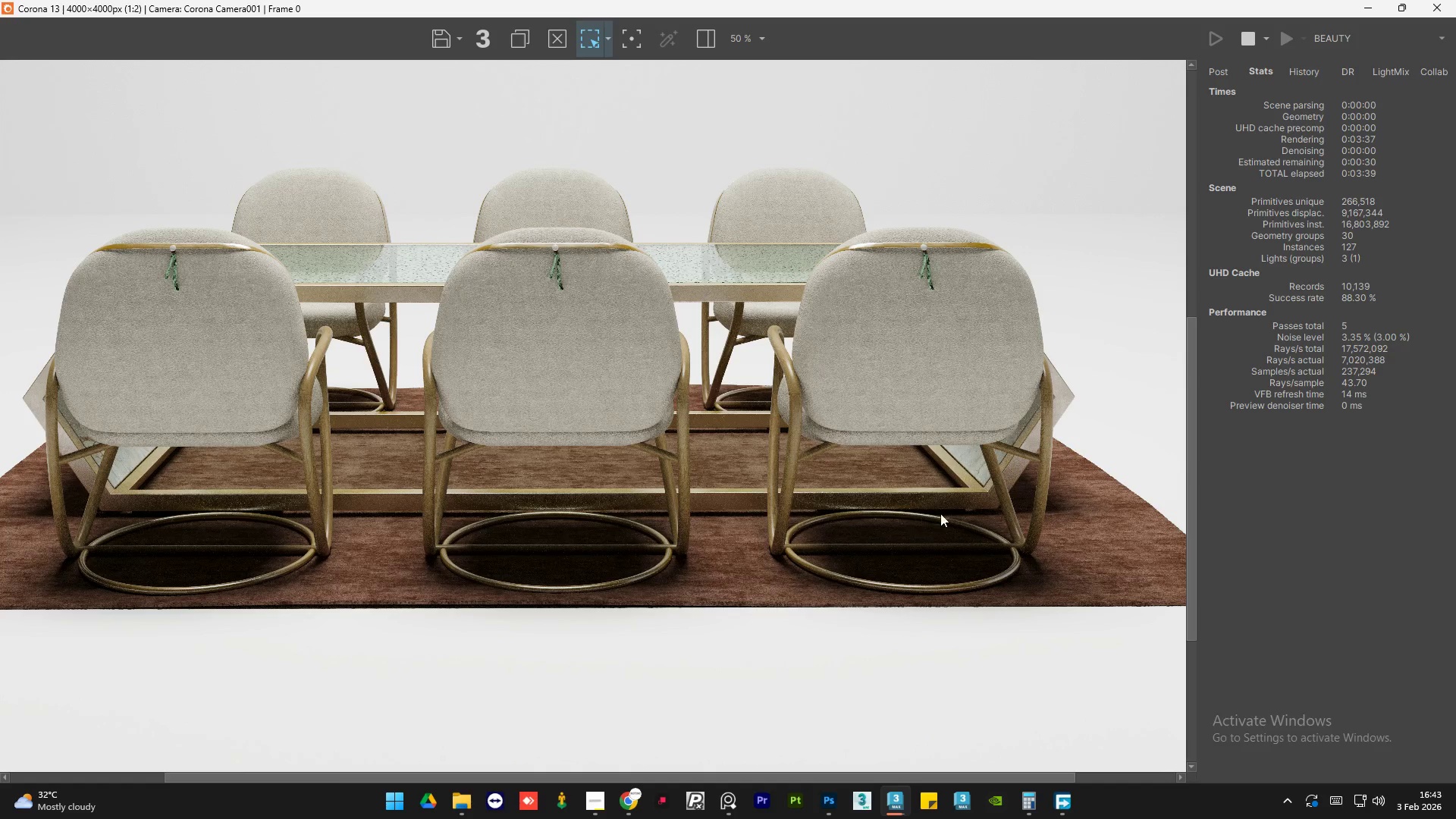 
scroll: coordinate [967, 519], scroll_direction: up, amount: 1.0
 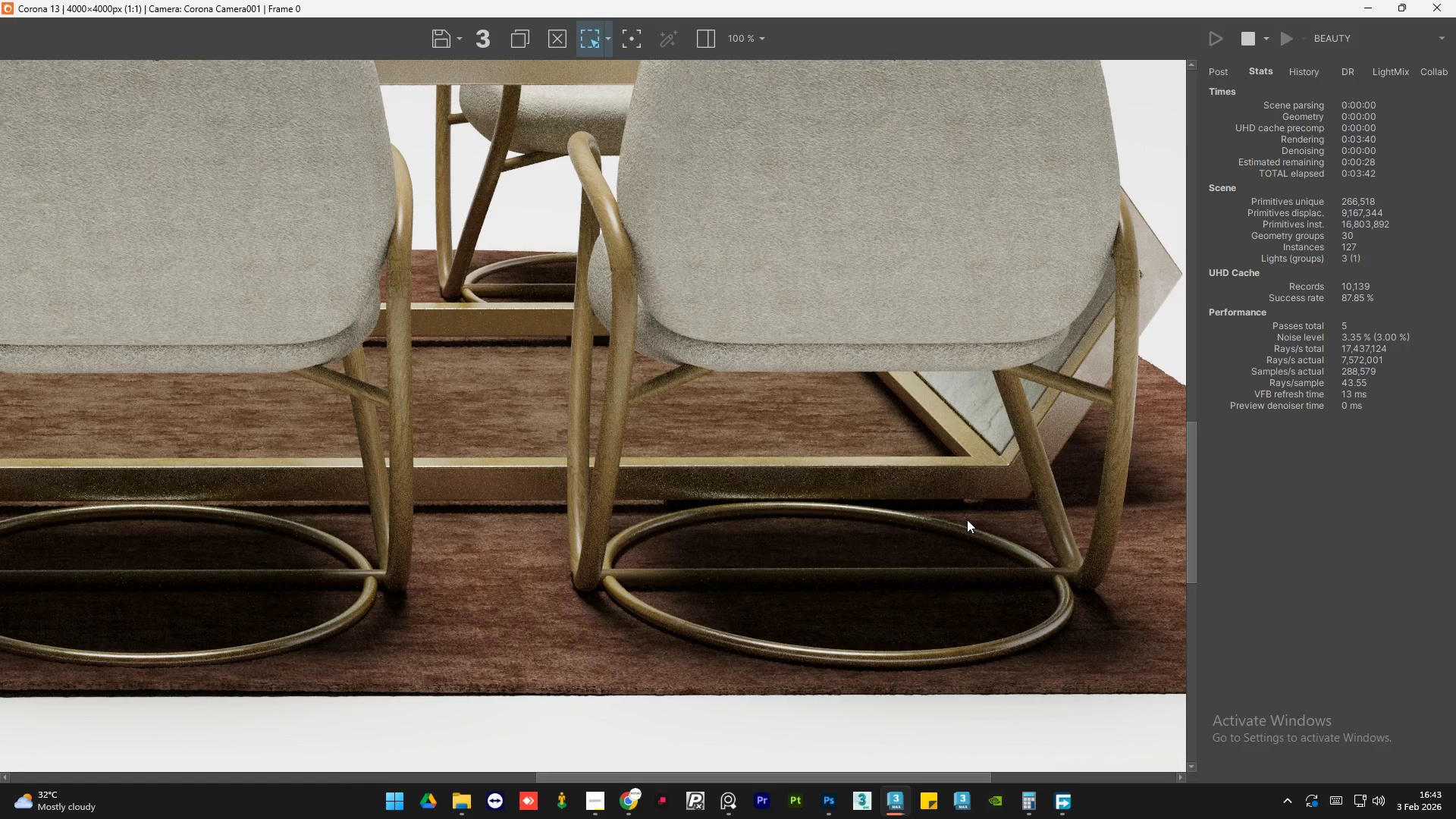 